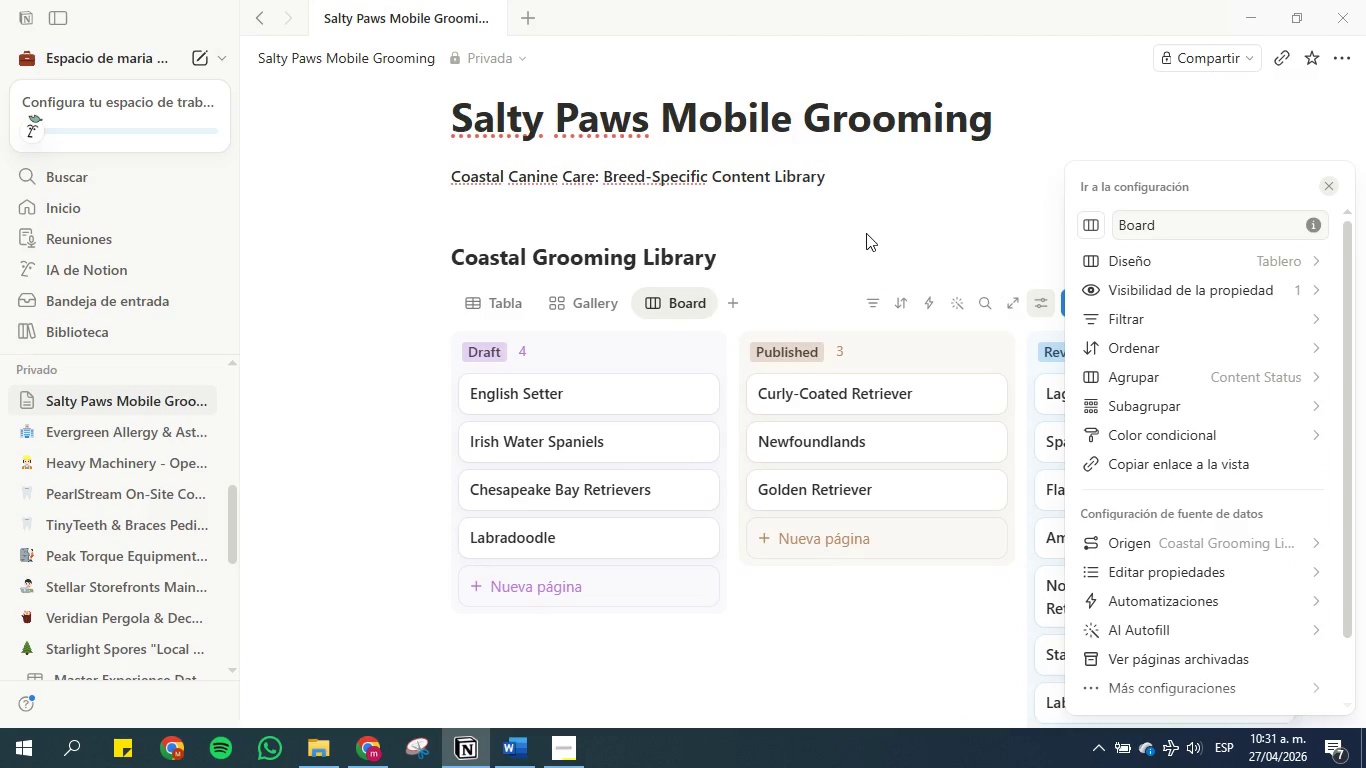 
left_click([866, 227])
 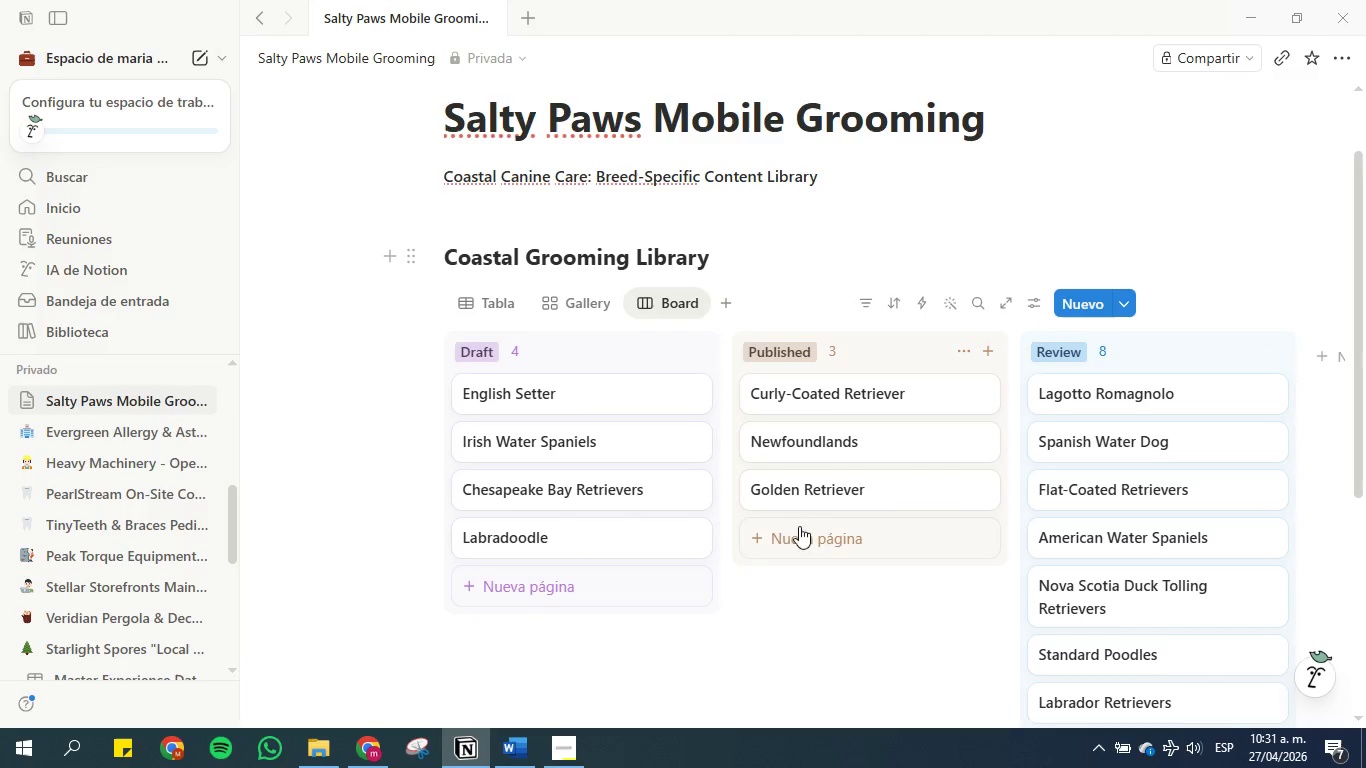 
left_click_drag(start_coordinate=[885, 358], to_coordinate=[890, 347])
 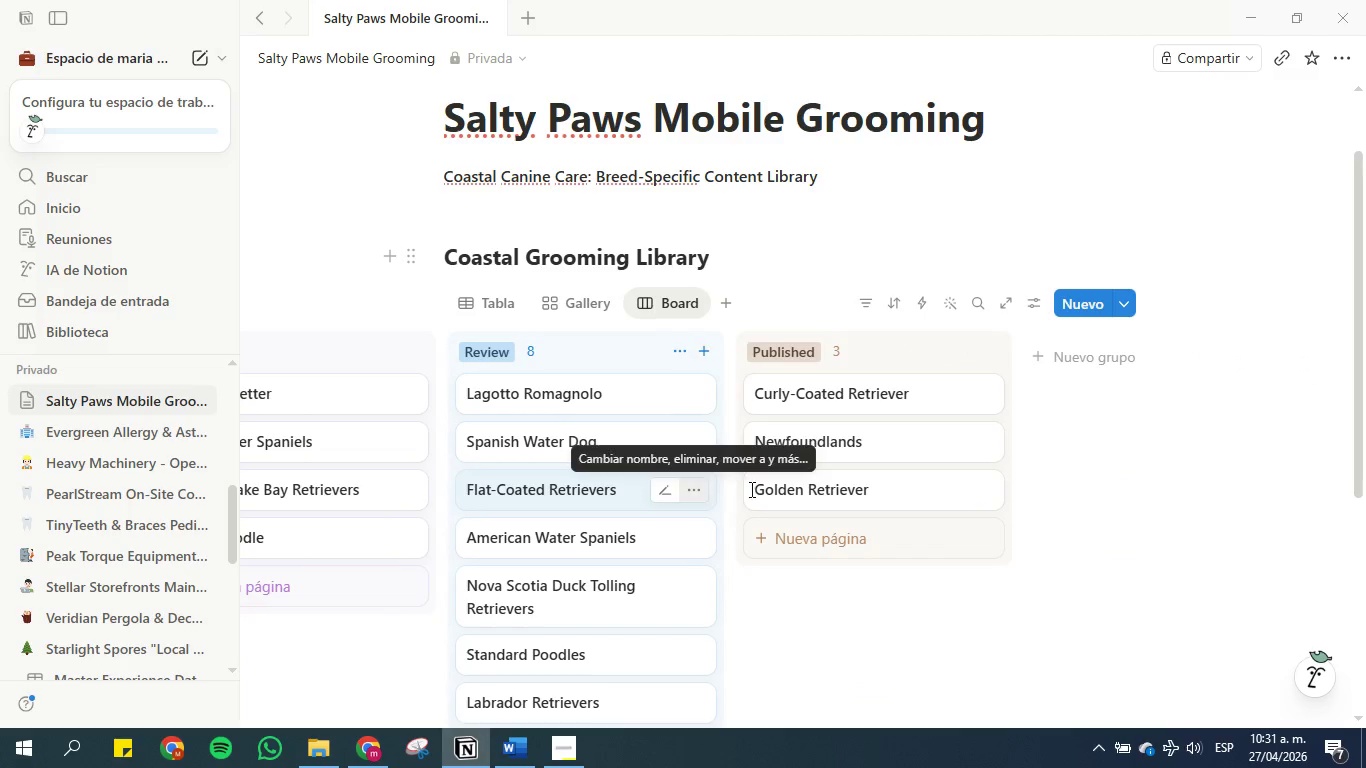 
scroll: coordinate [897, 598], scroll_direction: down, amount: 5.0
 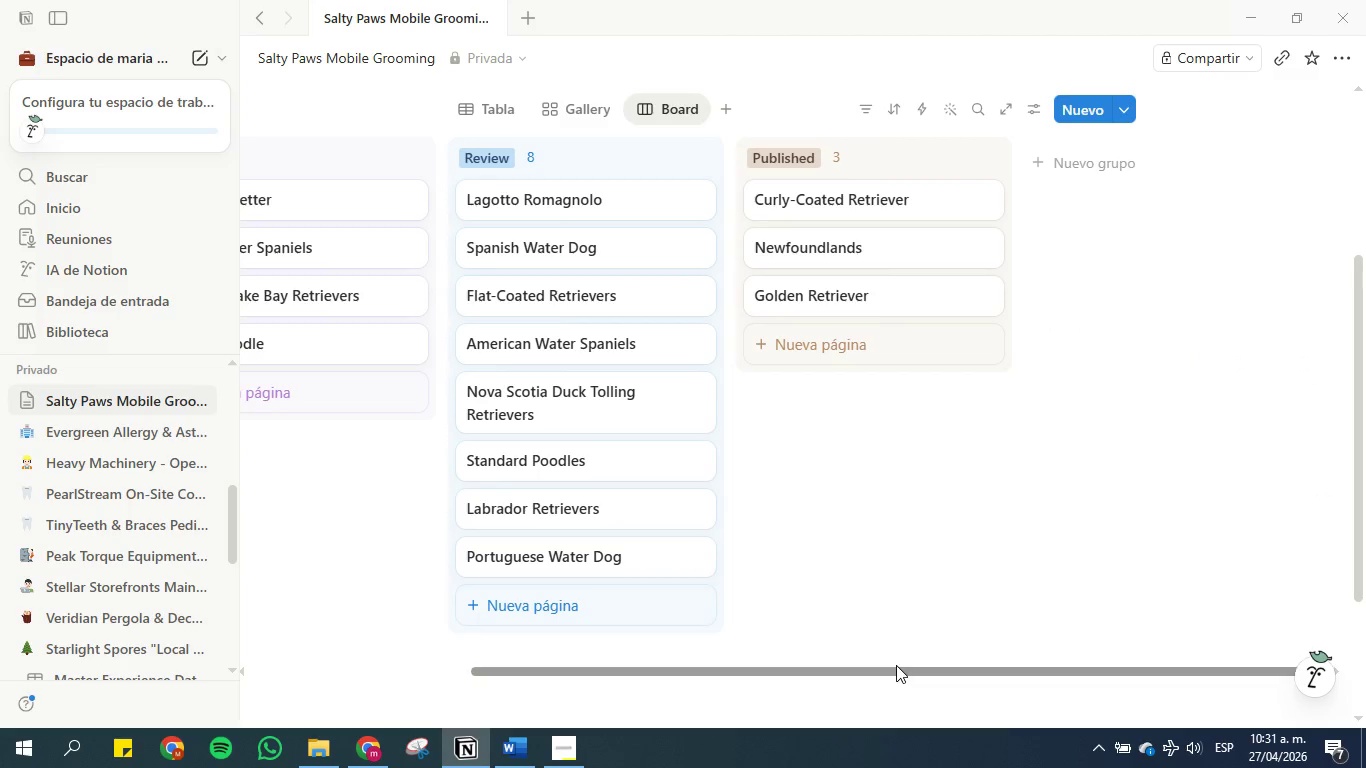 
left_click_drag(start_coordinate=[896, 665], to_coordinate=[640, 644])
 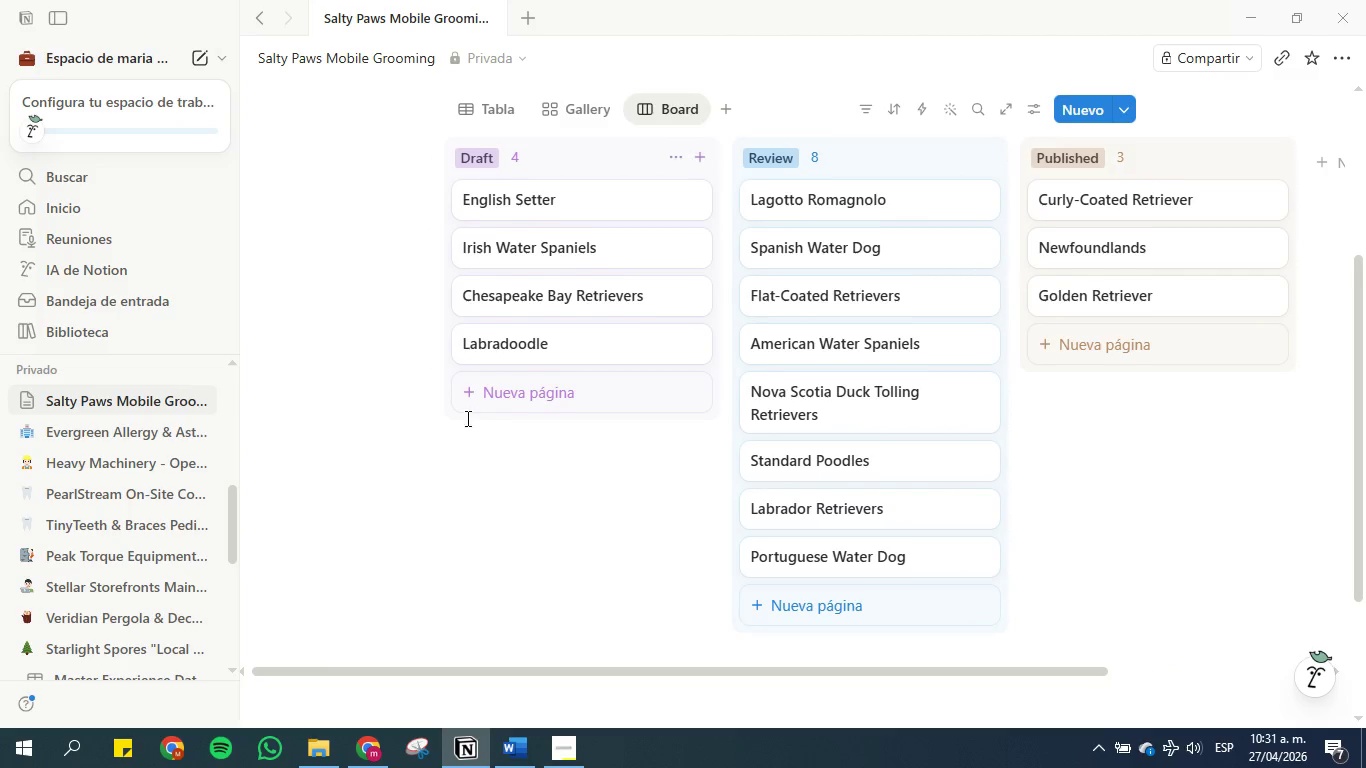 
scroll: coordinate [465, 418], scroll_direction: up, amount: 1.0
 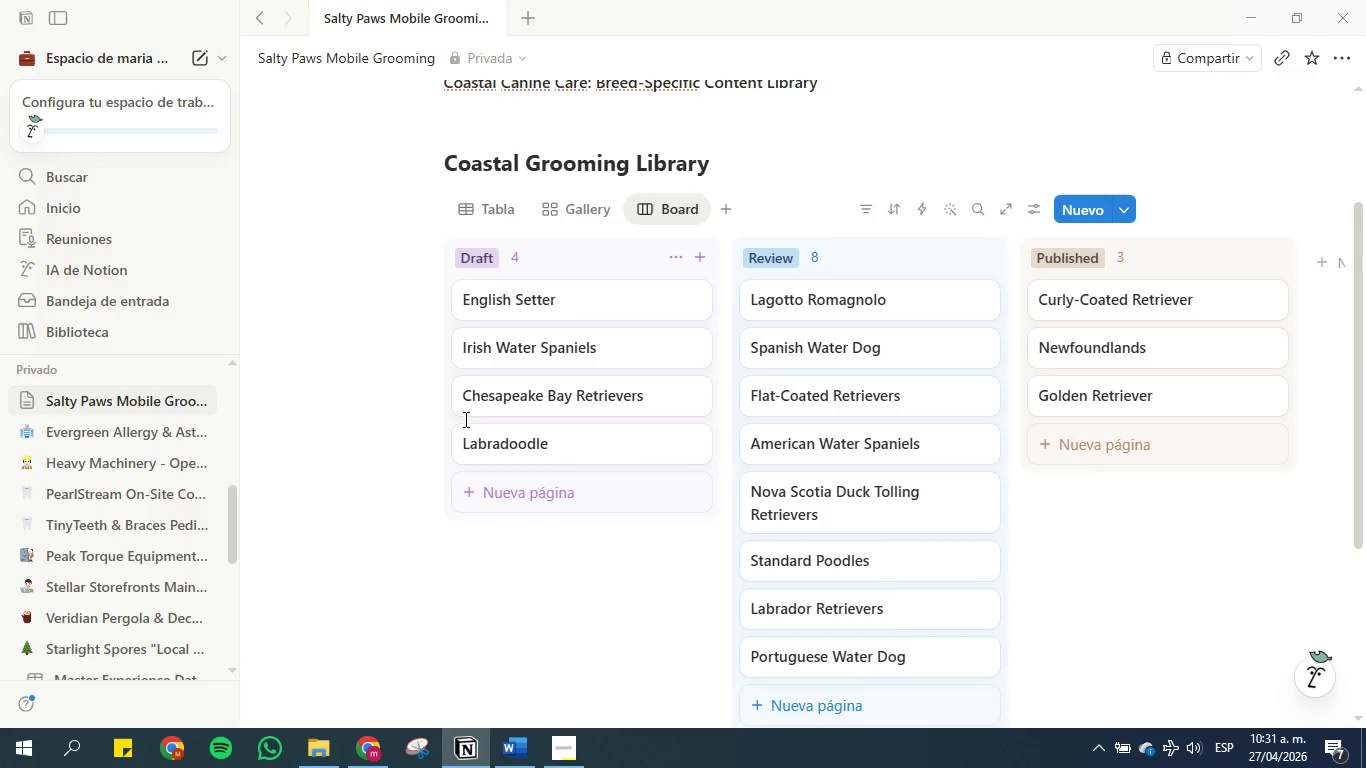 
scroll: coordinate [464, 419], scroll_direction: down, amount: 2.0
 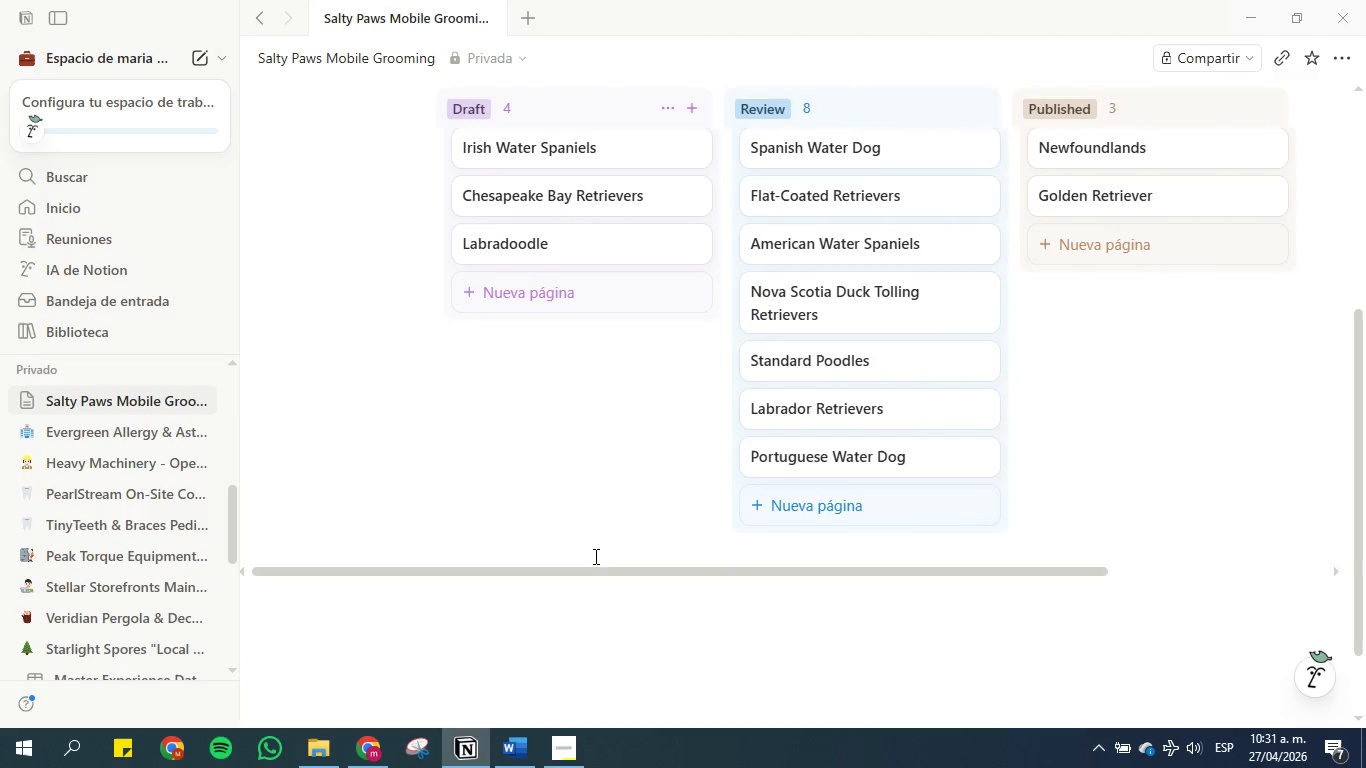 
left_click_drag(start_coordinate=[596, 570], to_coordinate=[450, 540])
 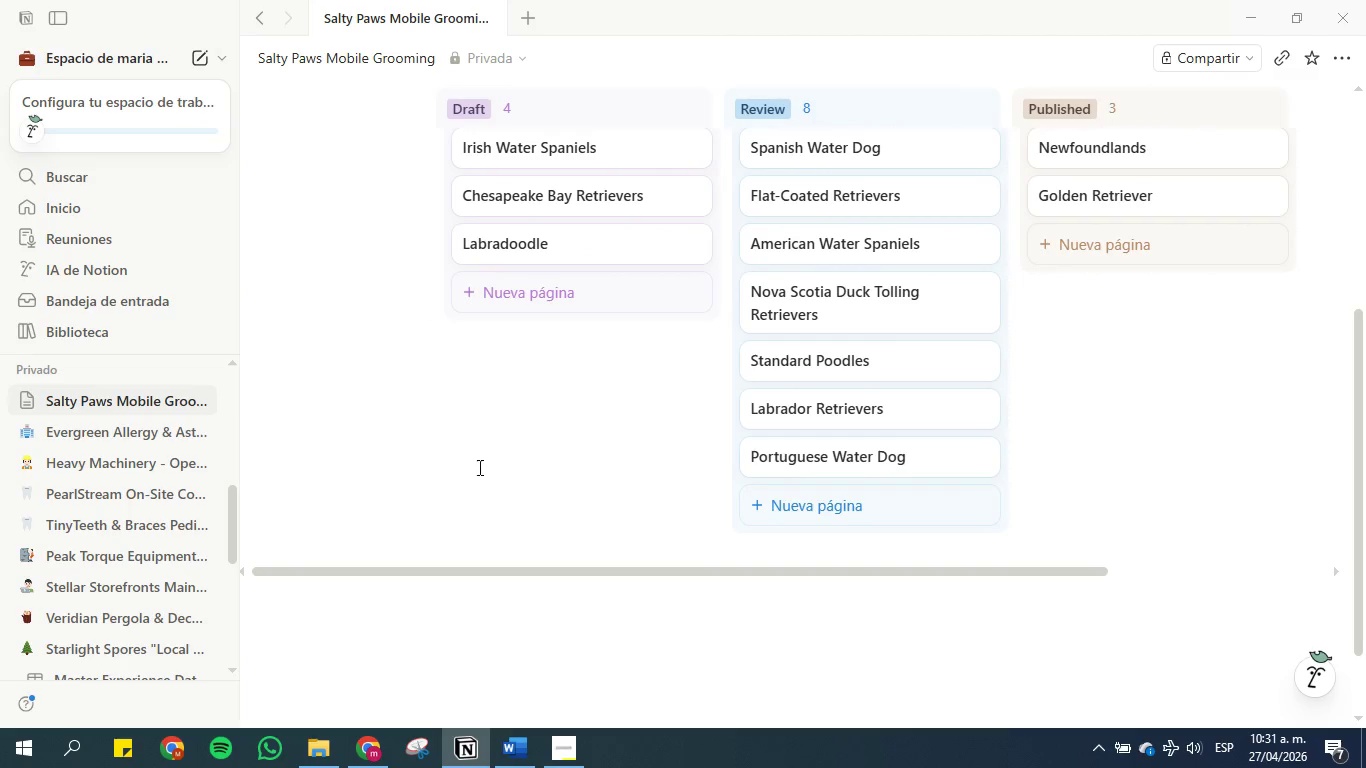 
scroll: coordinate [479, 447], scroll_direction: up, amount: 2.0
 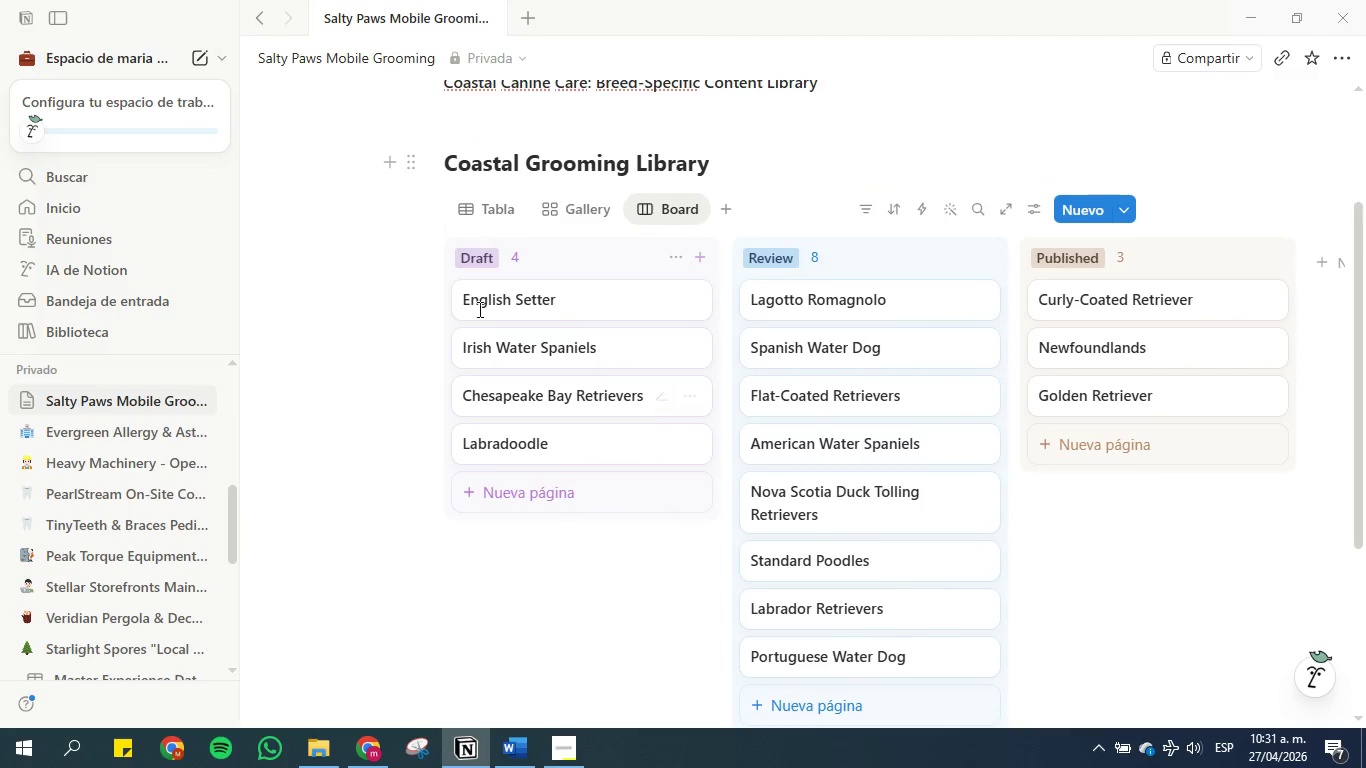 
double_click([486, 201])
 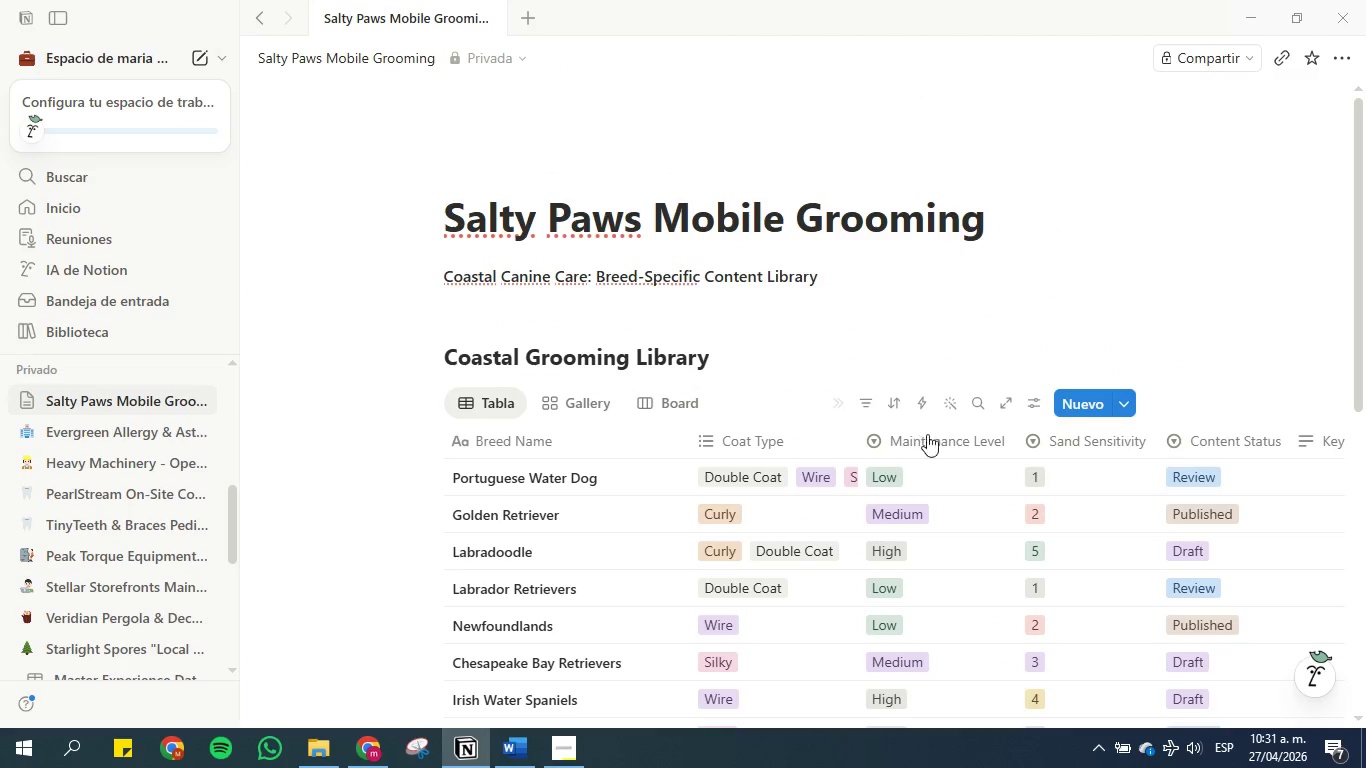 
scroll: coordinate [939, 442], scroll_direction: down, amount: 1.0
 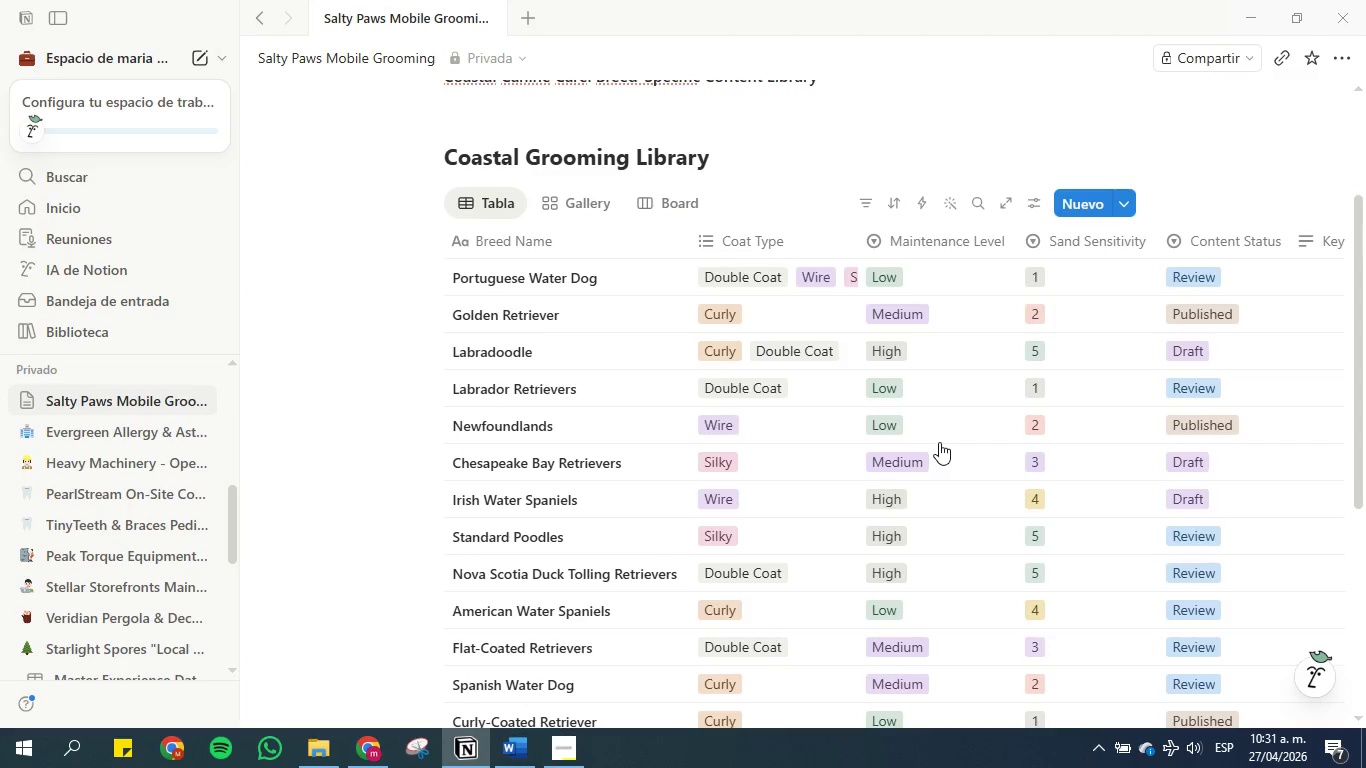 
scroll: coordinate [939, 442], scroll_direction: up, amount: 2.0
 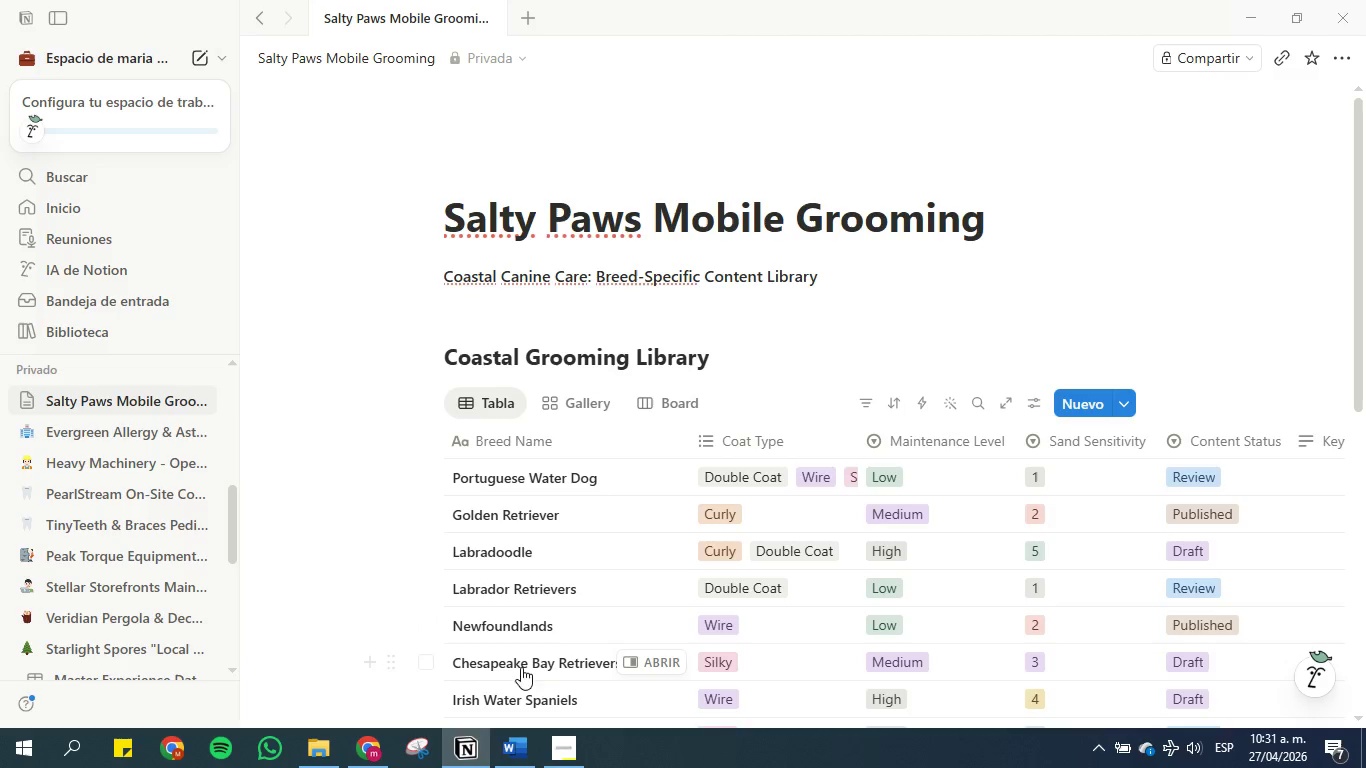 
left_click([522, 761])
 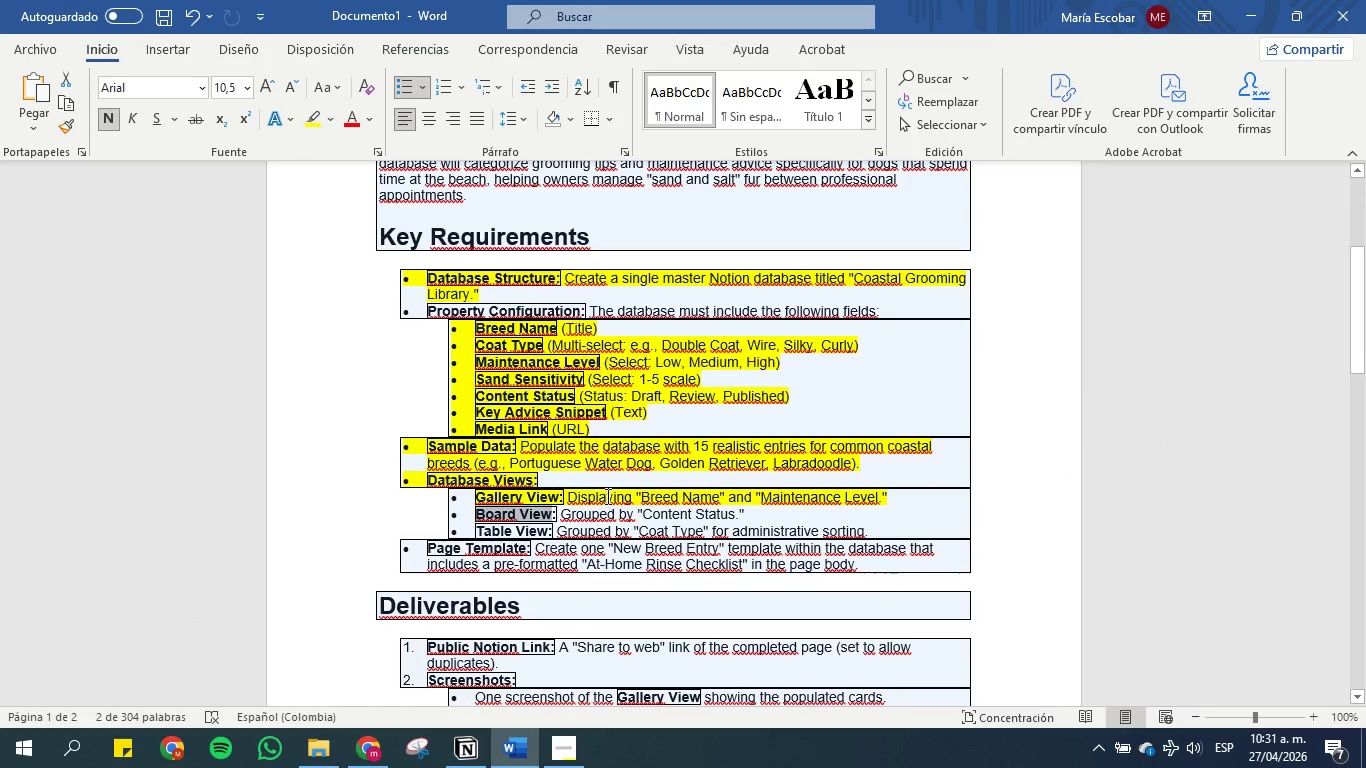 
left_click([706, 511])
 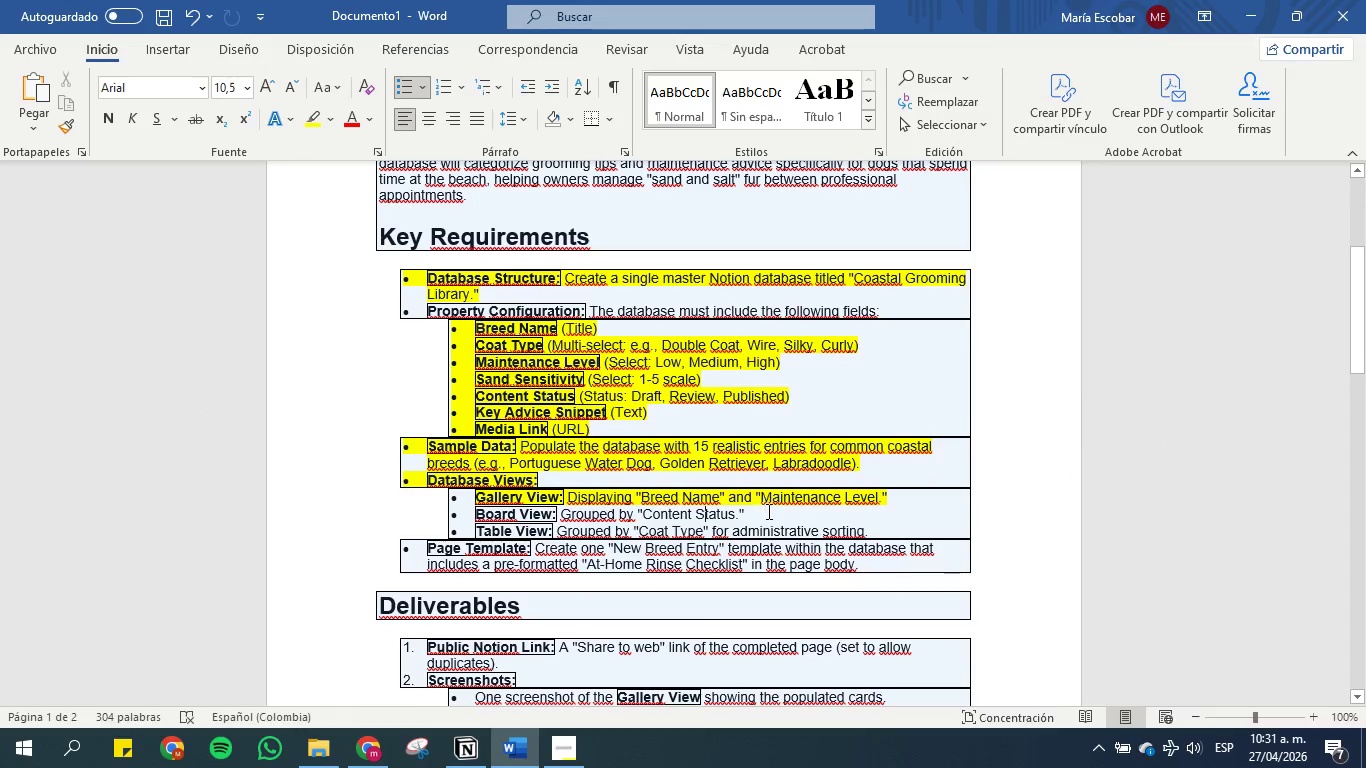 
left_click_drag(start_coordinate=[768, 511], to_coordinate=[432, 510])
 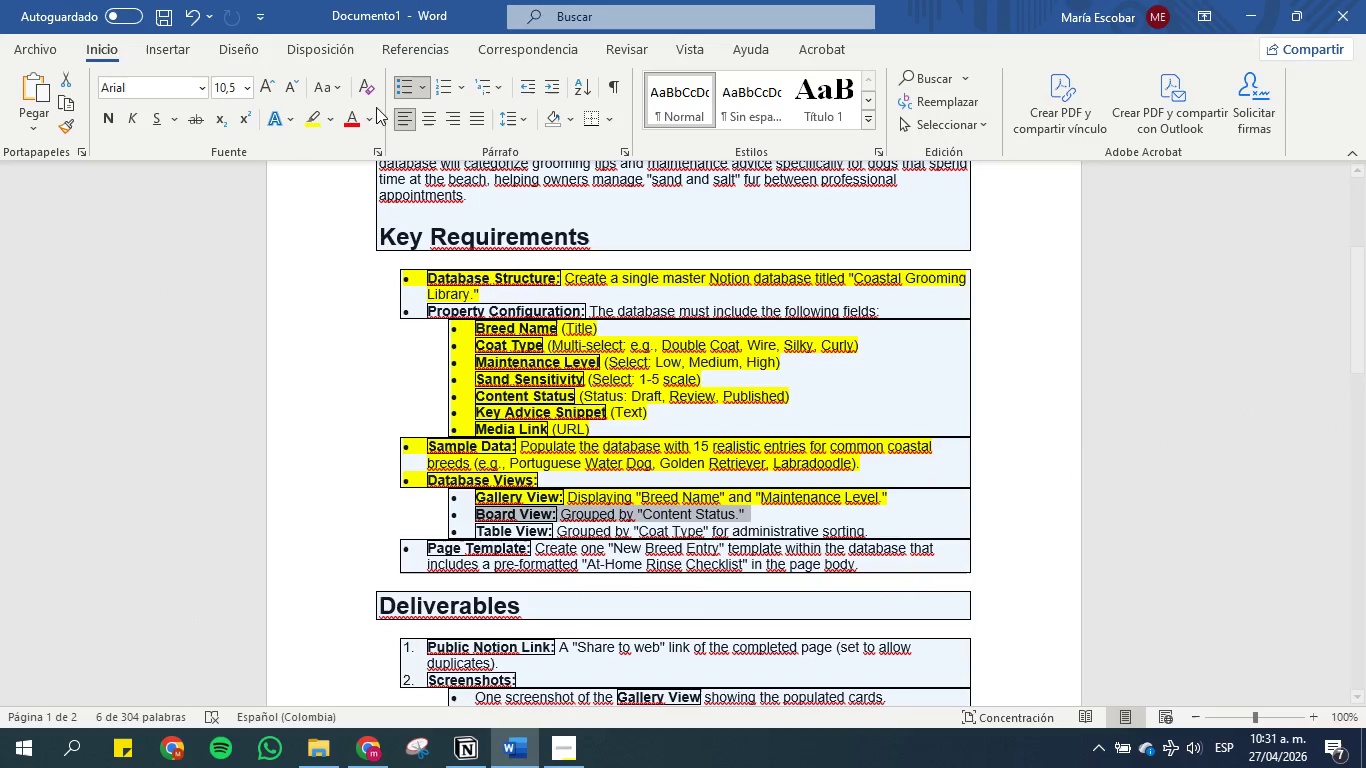 
left_click([305, 125])
 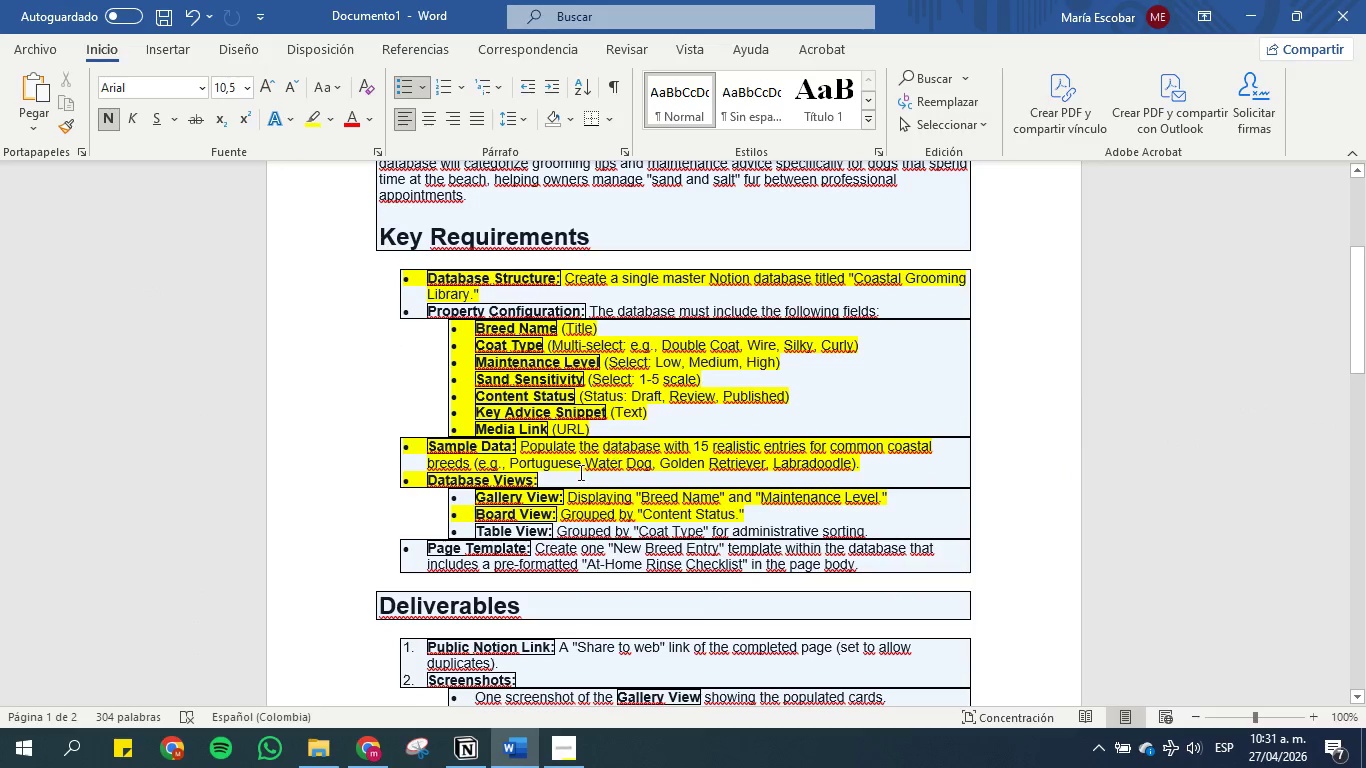 
left_click([552, 501])
 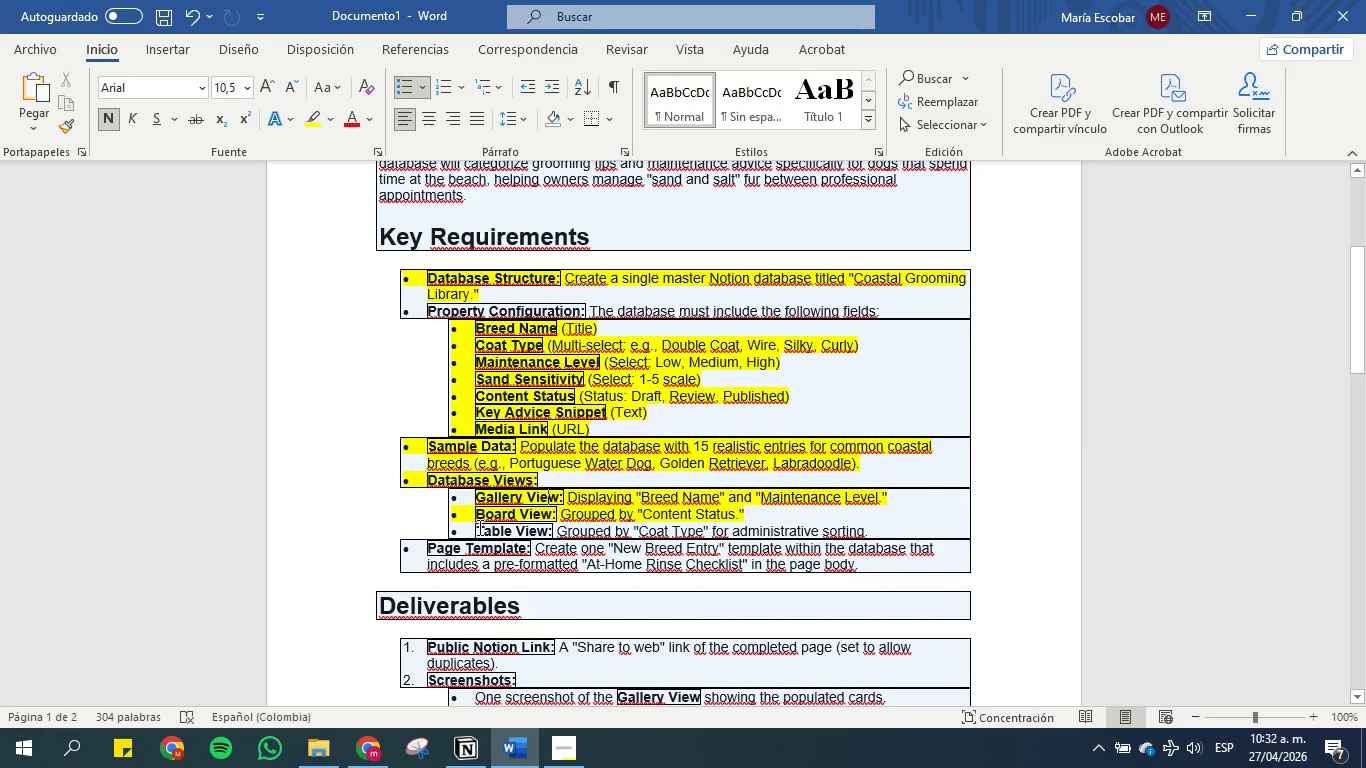 
left_click_drag(start_coordinate=[478, 527], to_coordinate=[507, 529])
 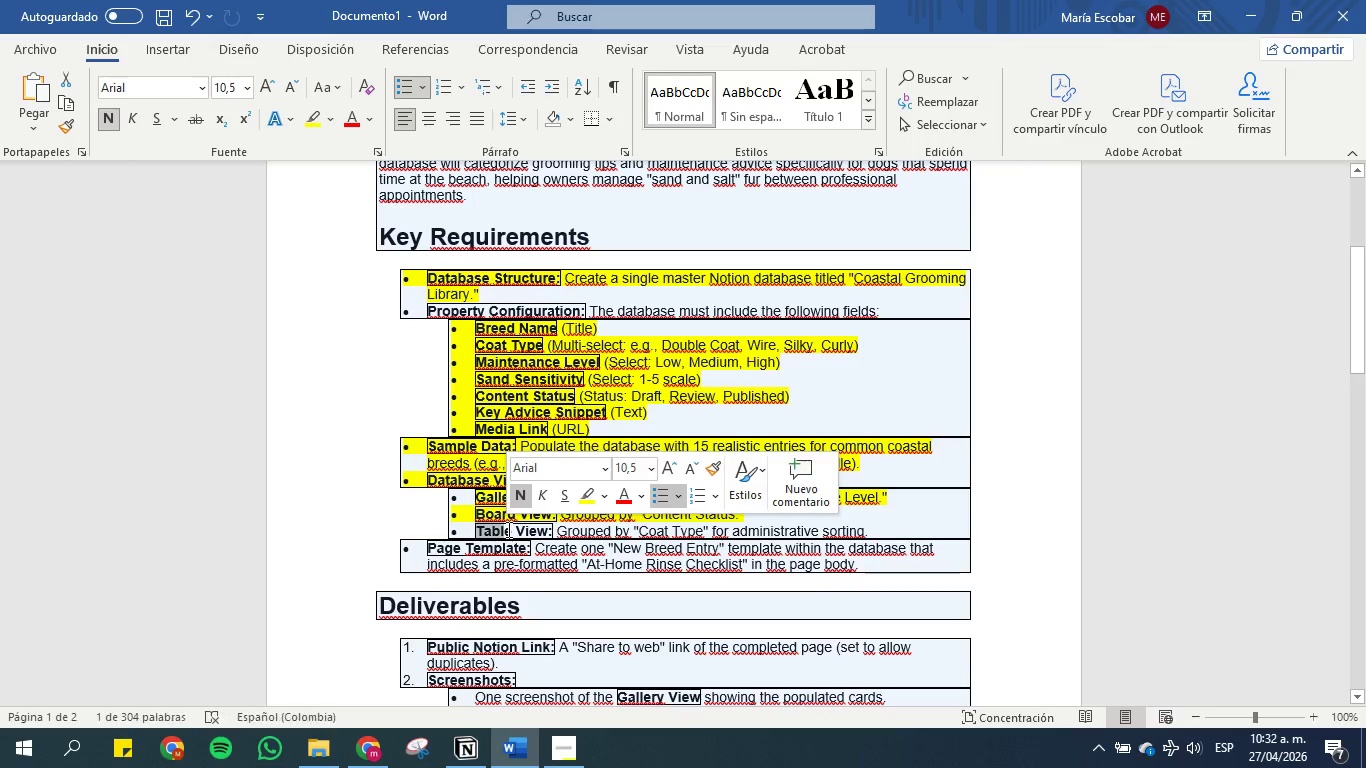 
key(Control+C)
 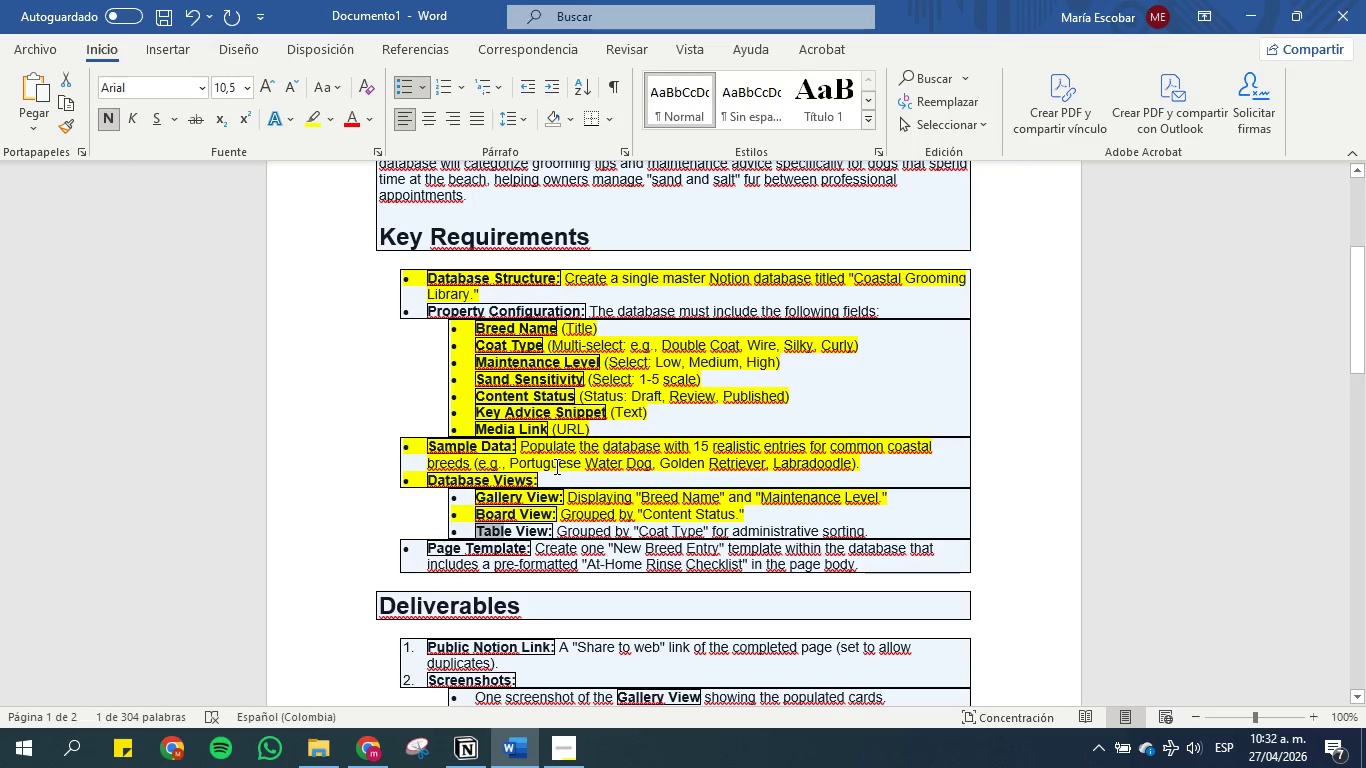 
left_click([507, 526])
 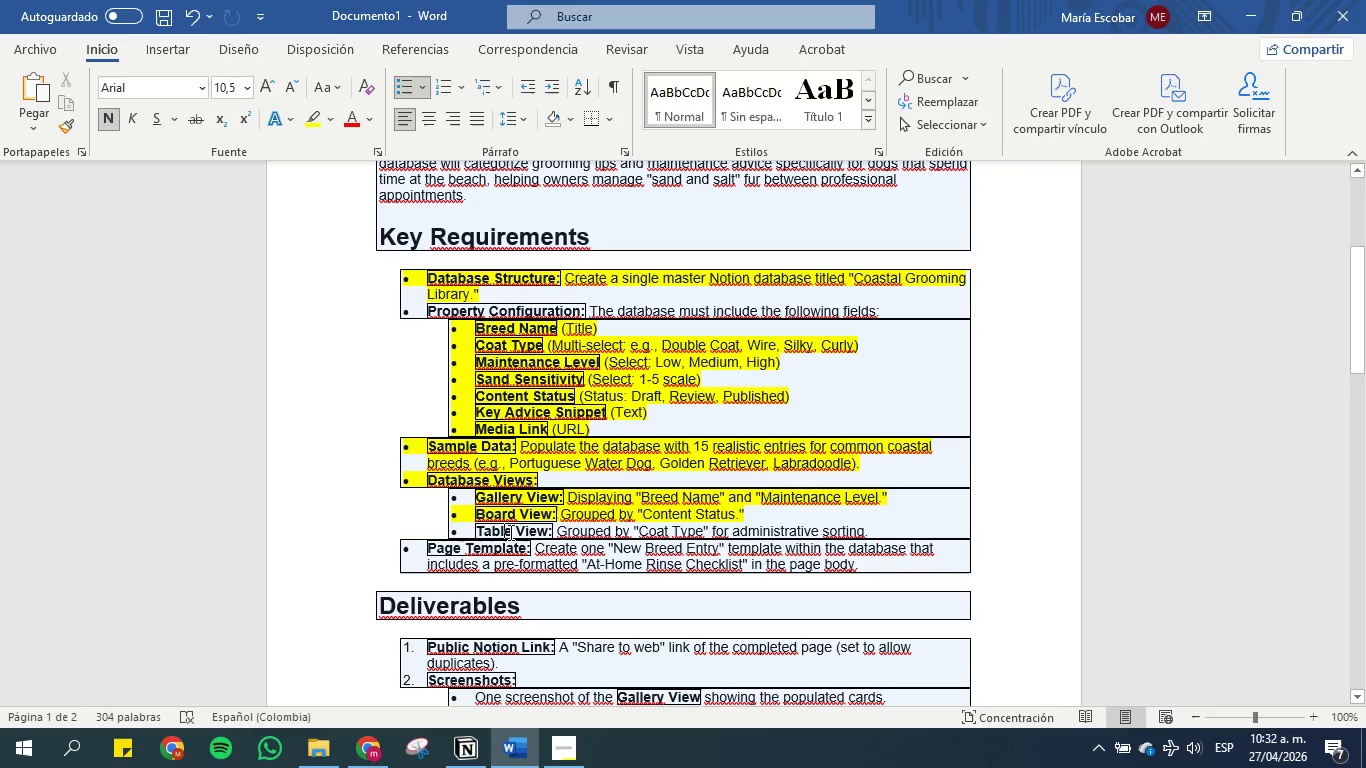 
left_click_drag(start_coordinate=[509, 532], to_coordinate=[477, 527])
 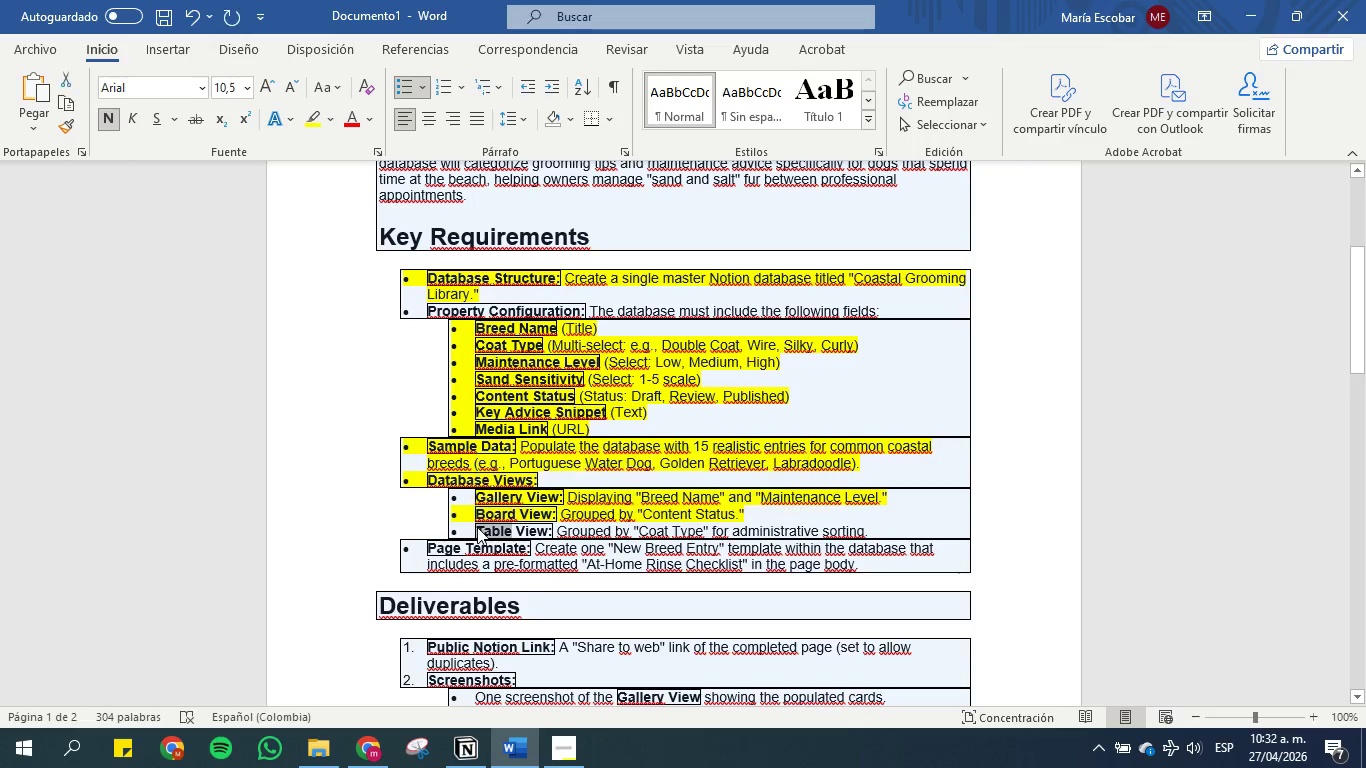 
key(Control+C)
 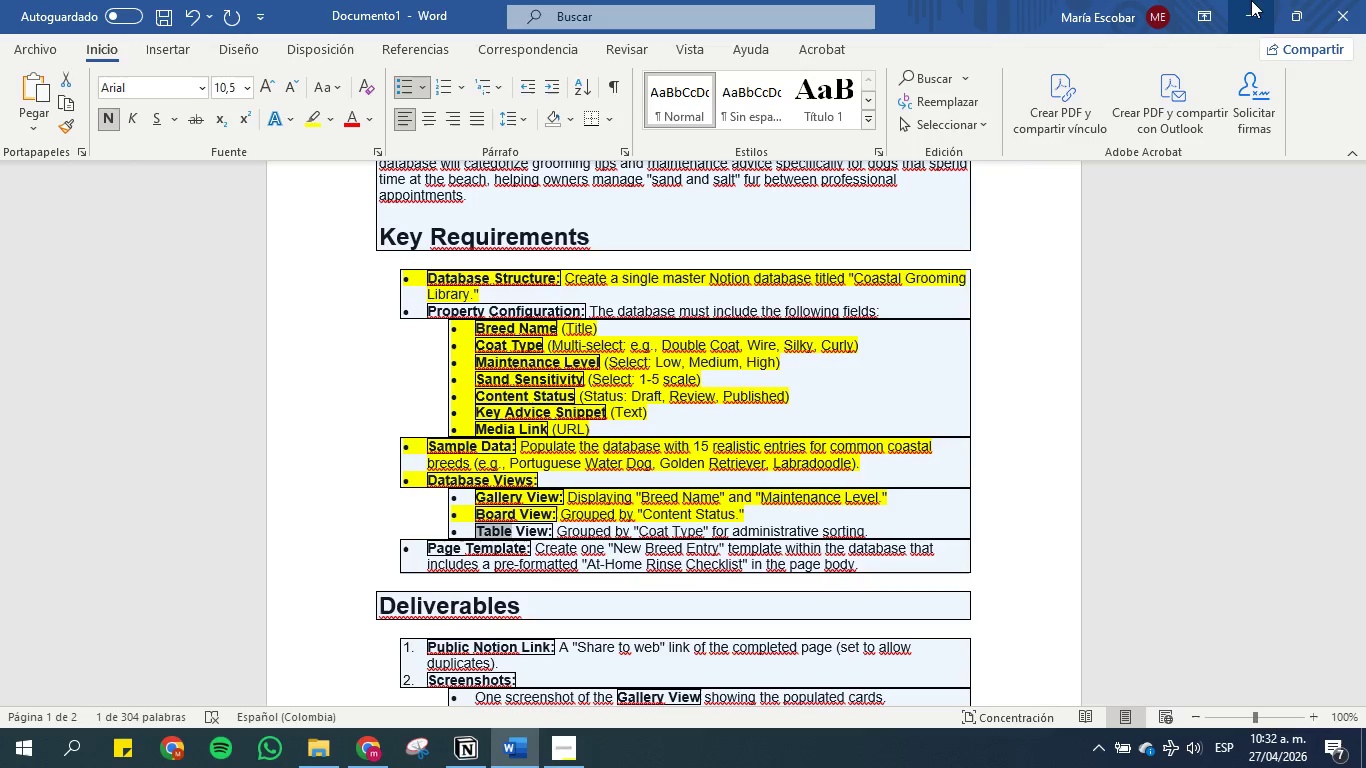 
left_click([1250, 1])
 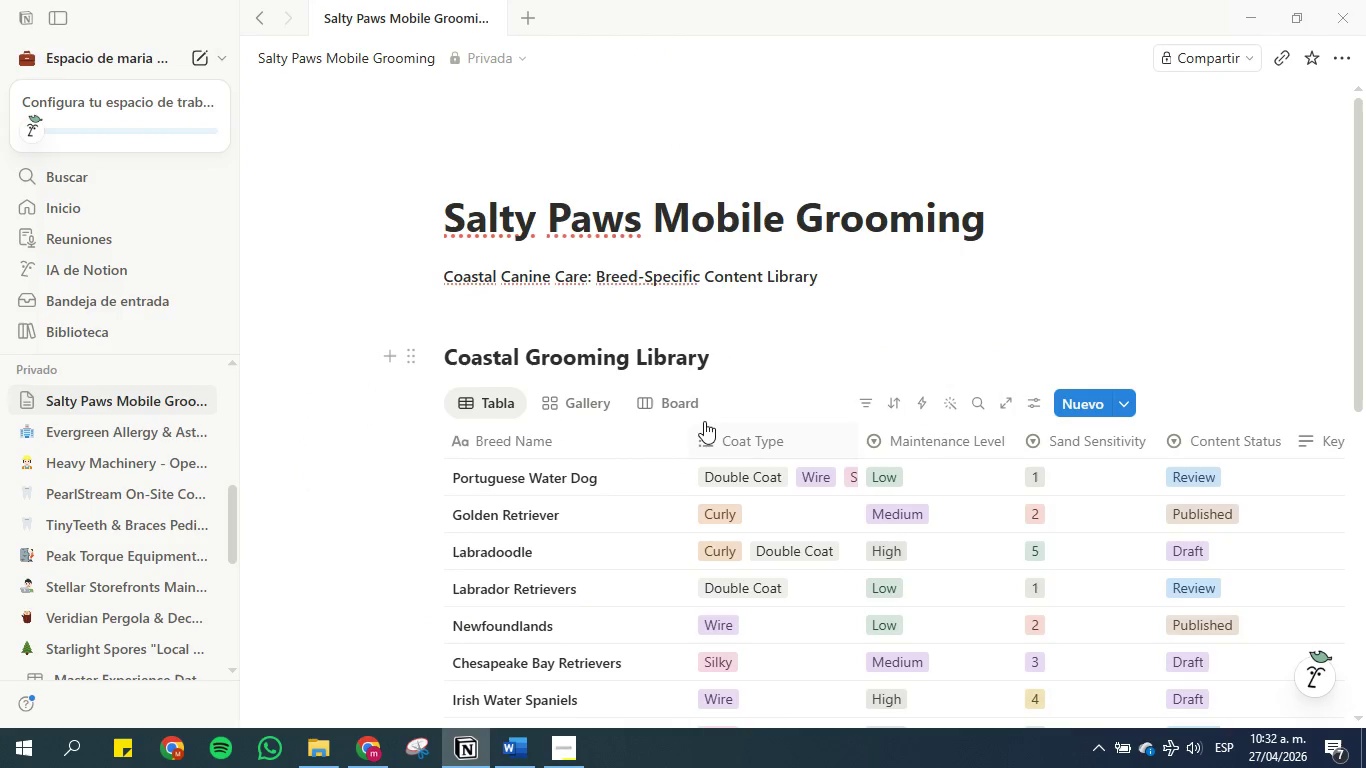 
left_click([721, 401])
 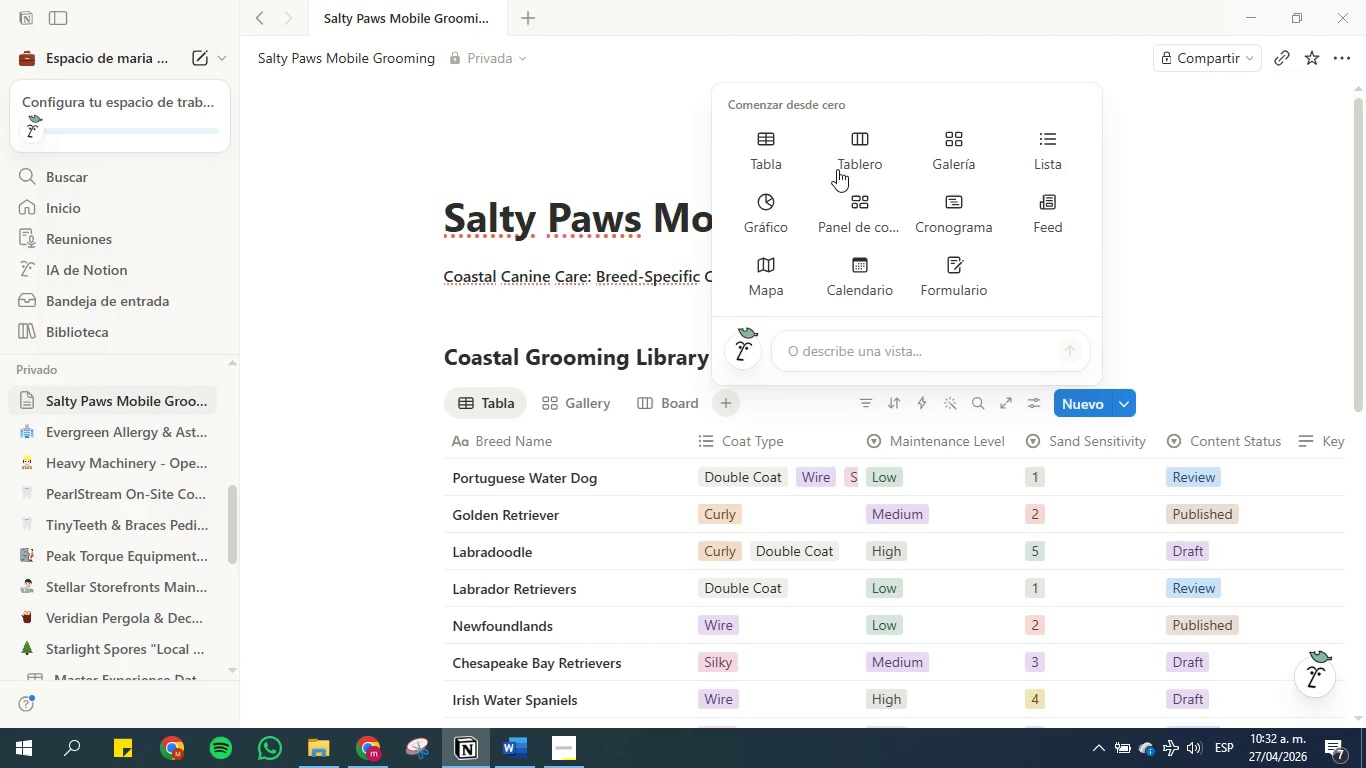 
left_click([855, 143])
 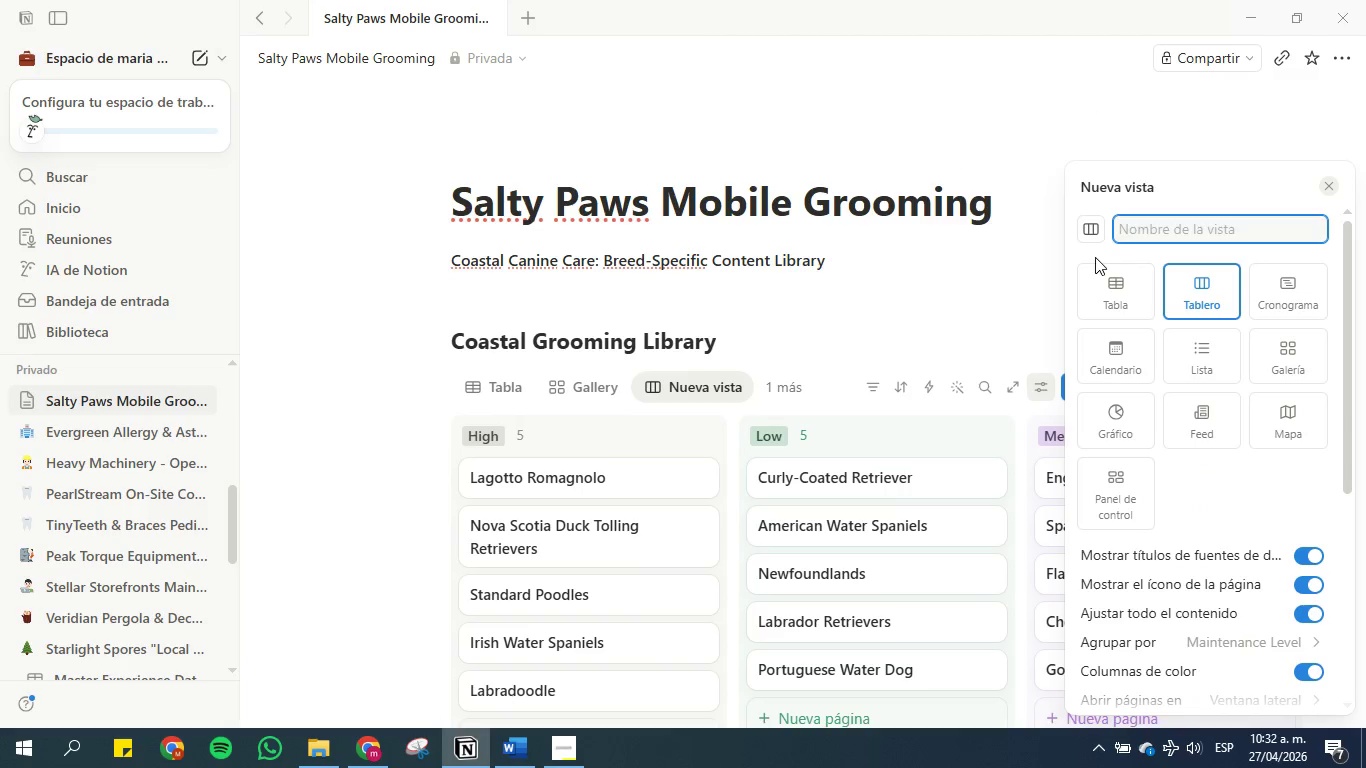 
left_click([1136, 228])
 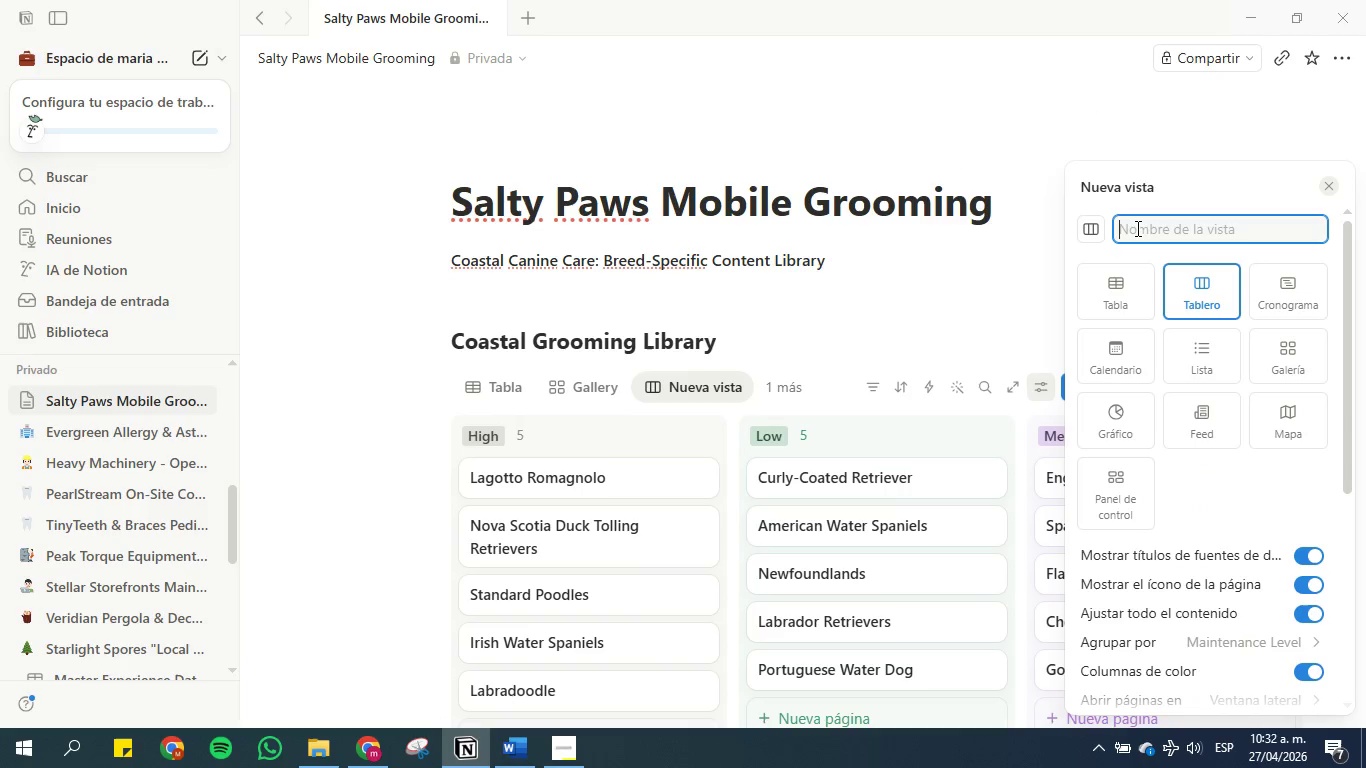 
key(Control+V)
 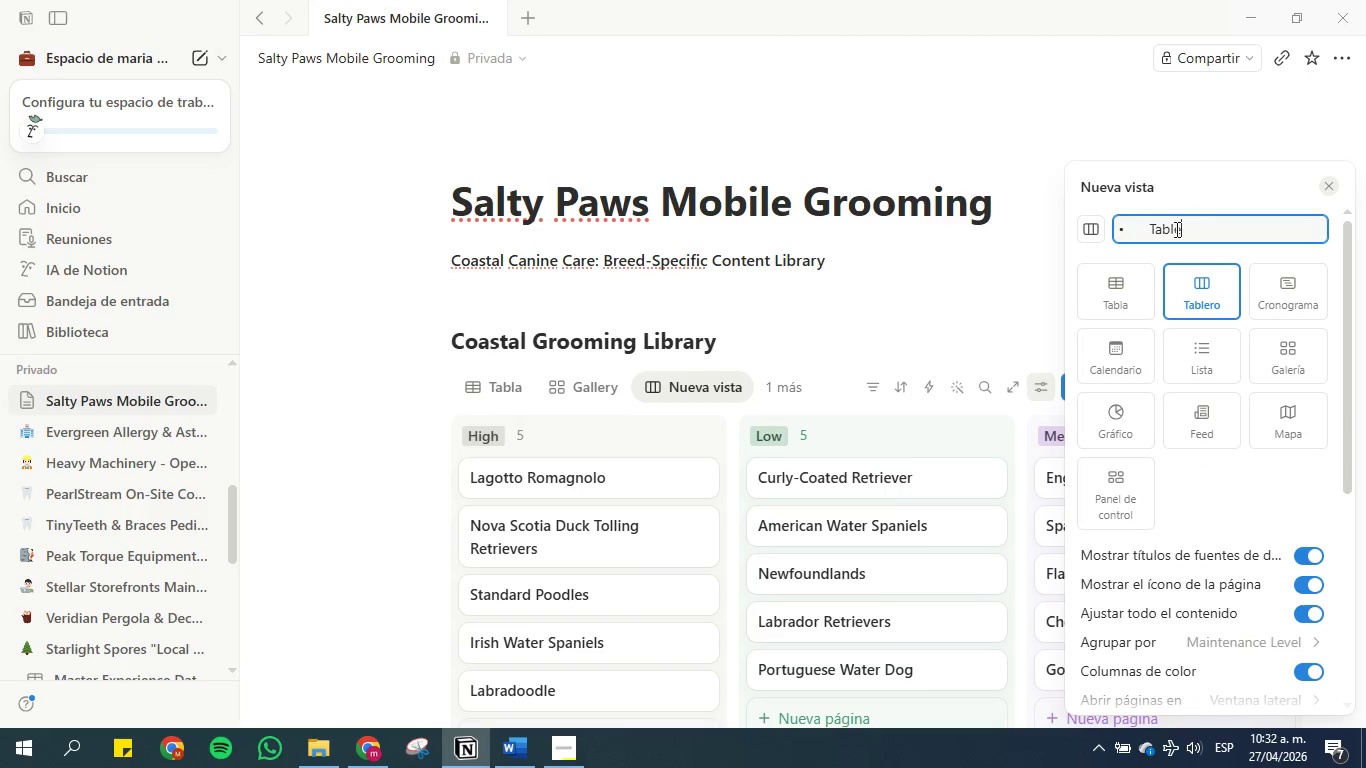 
left_click([1153, 233])
 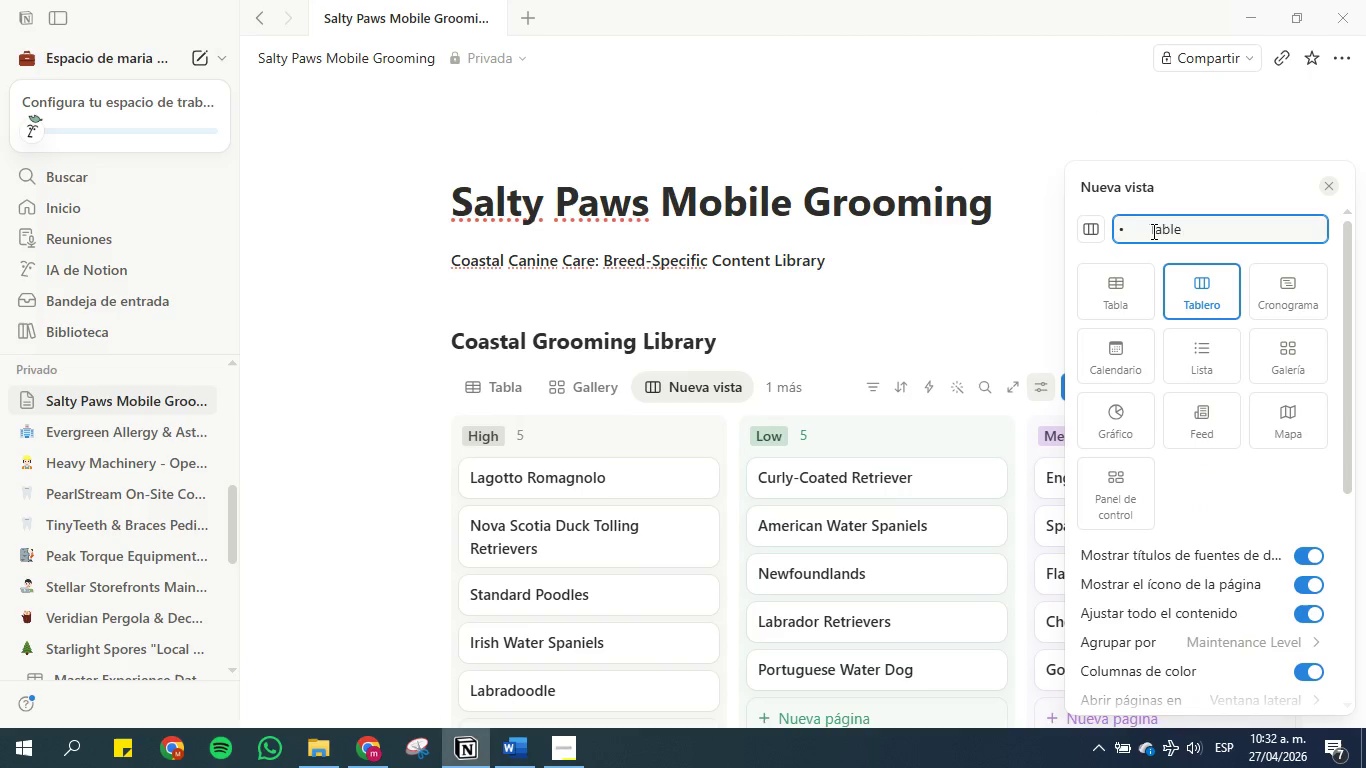 
left_click([1152, 228])
 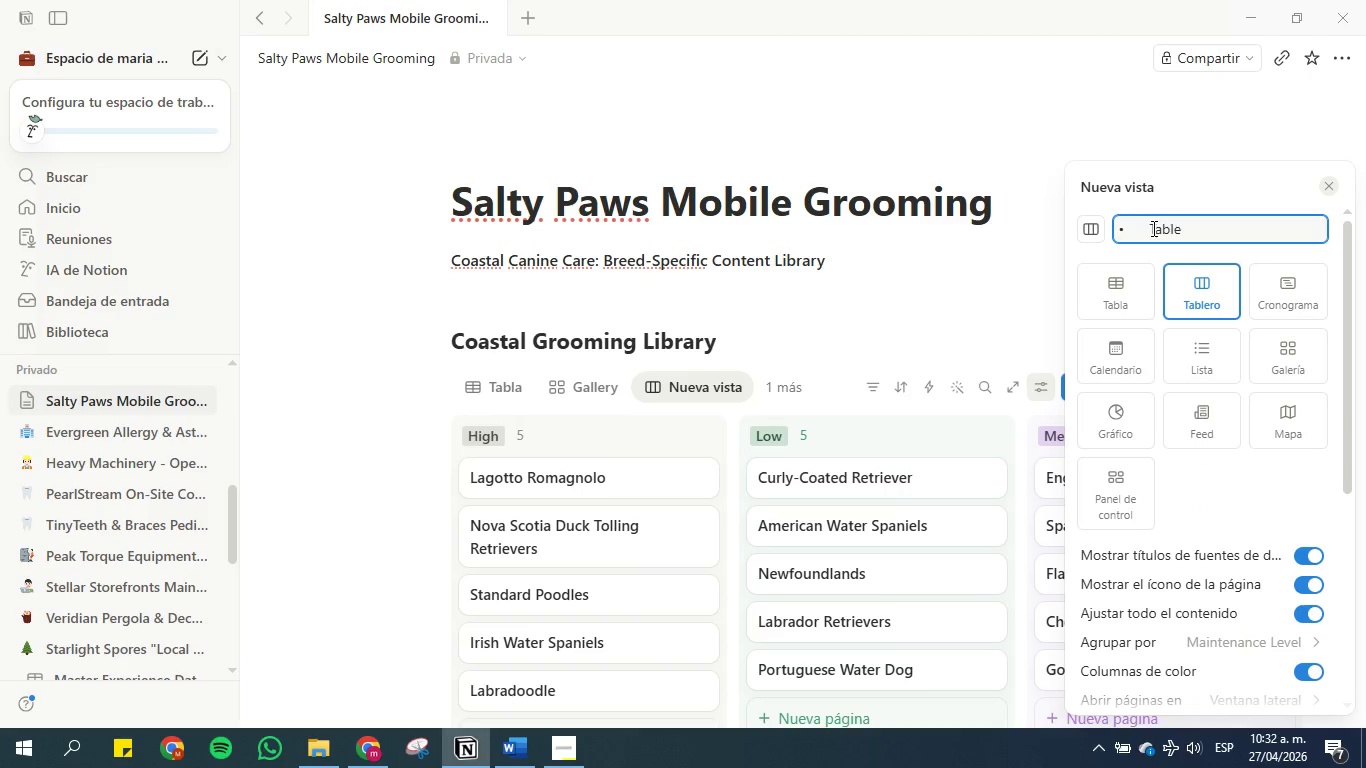 
key(Backspace)
 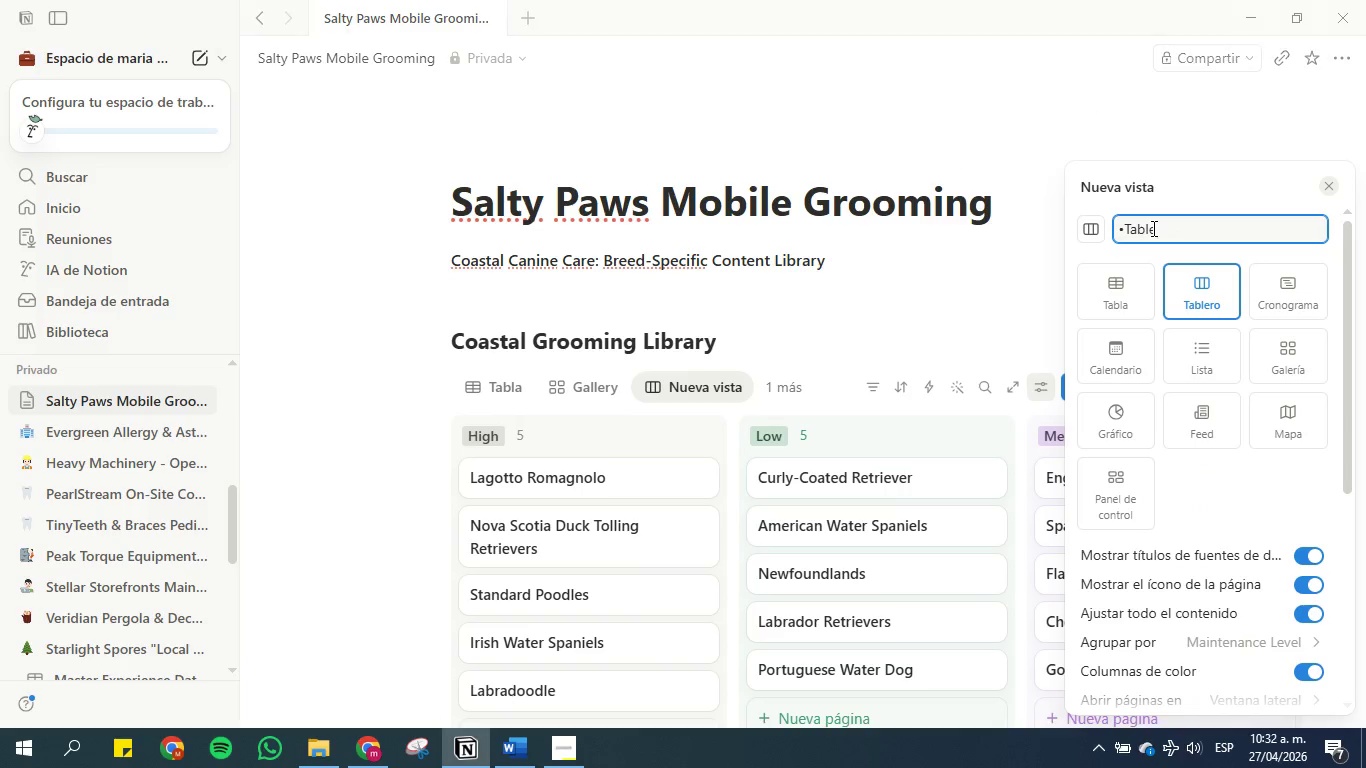 
key(Backspace)
 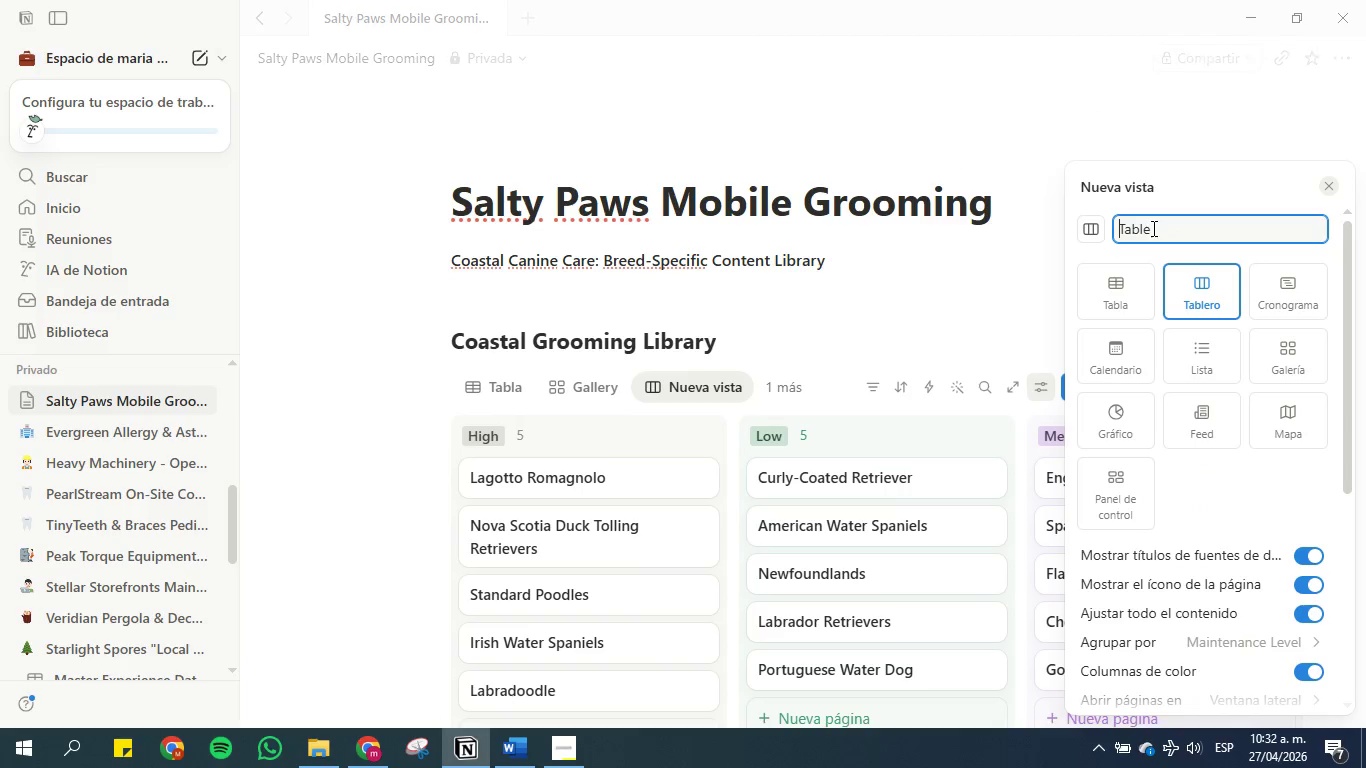 
key(Backspace)
 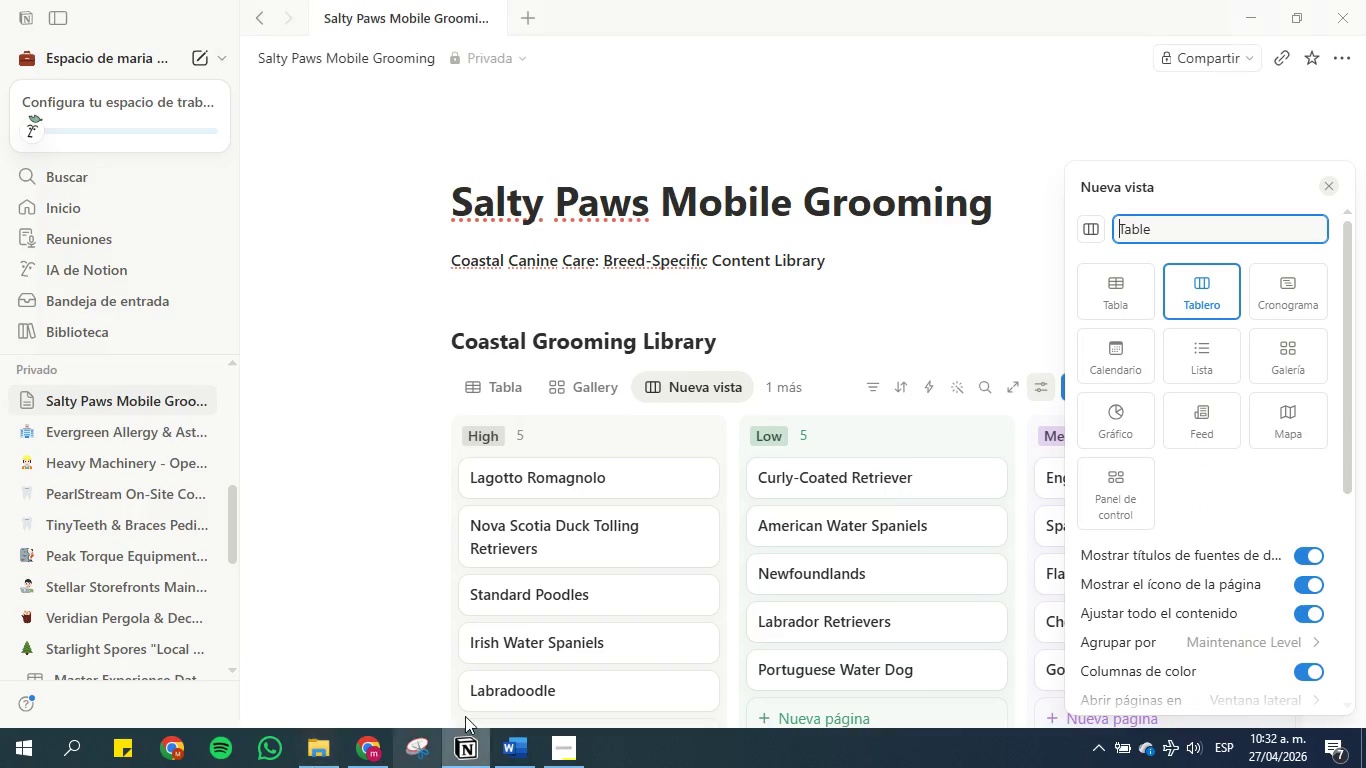 
left_click([526, 764])
 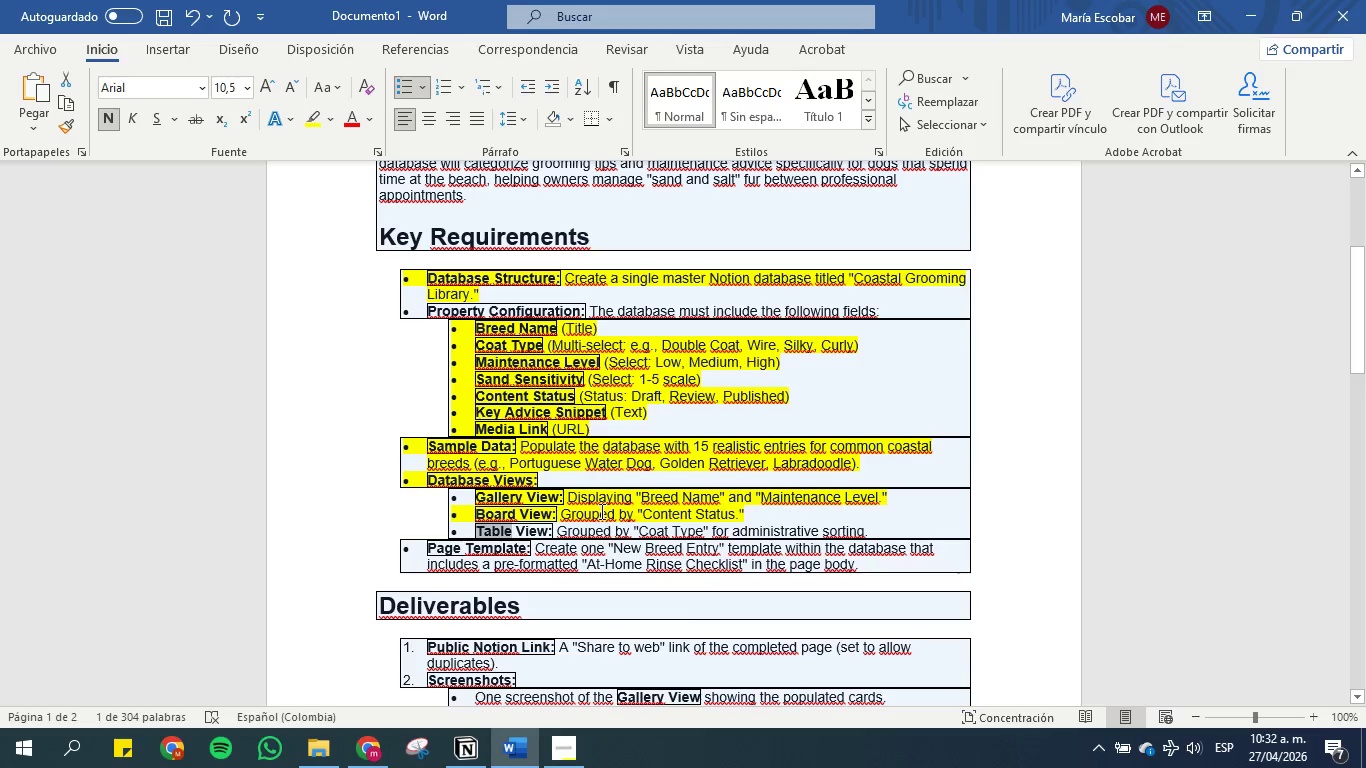 
left_click([597, 520])
 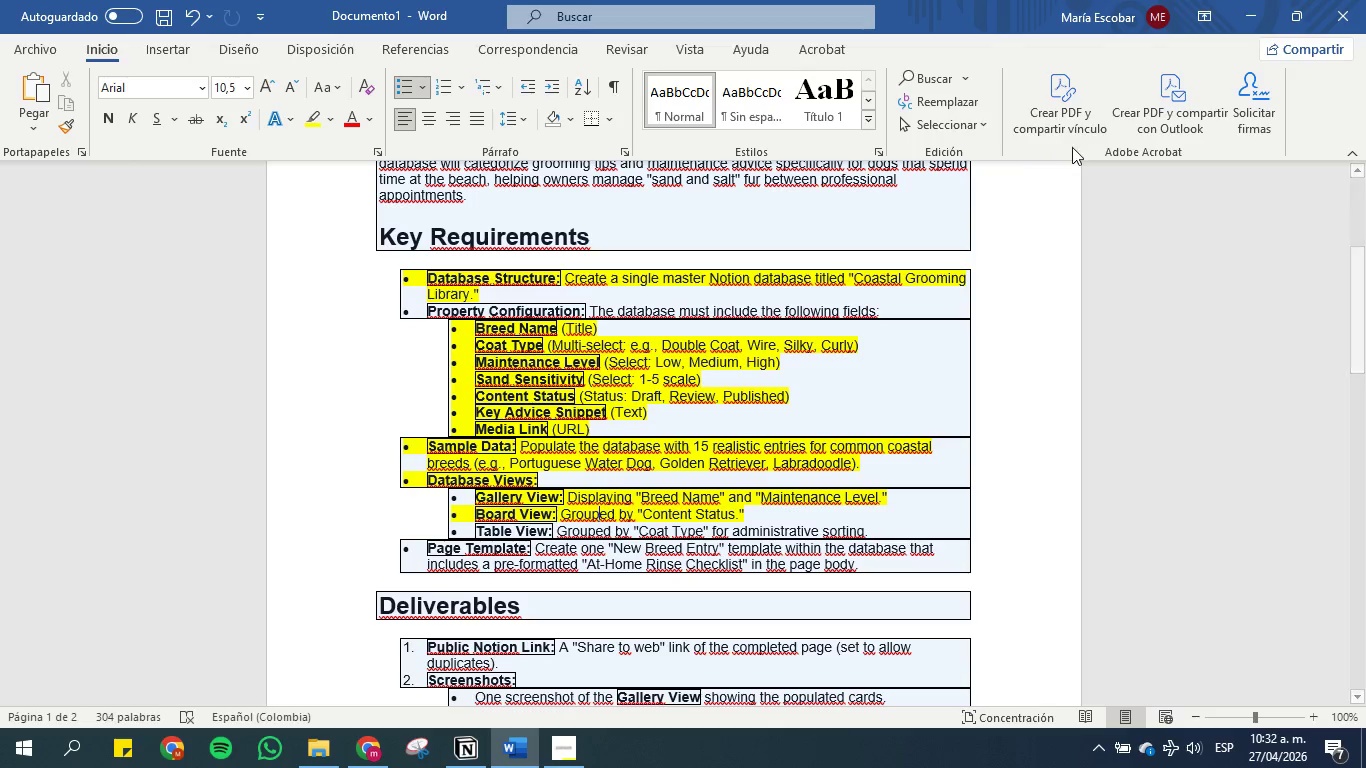 
left_click([1248, 11])
 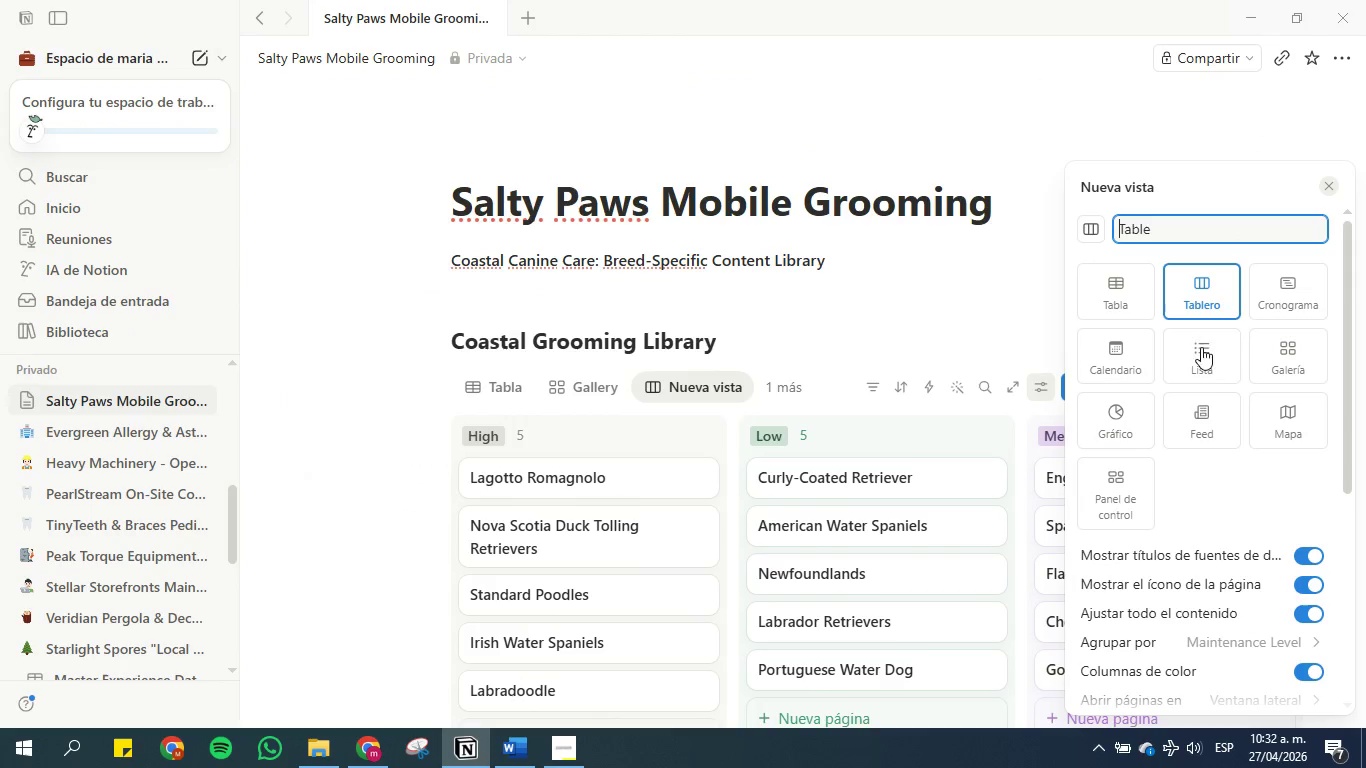 
scroll: coordinate [1213, 493], scroll_direction: down, amount: 2.0
 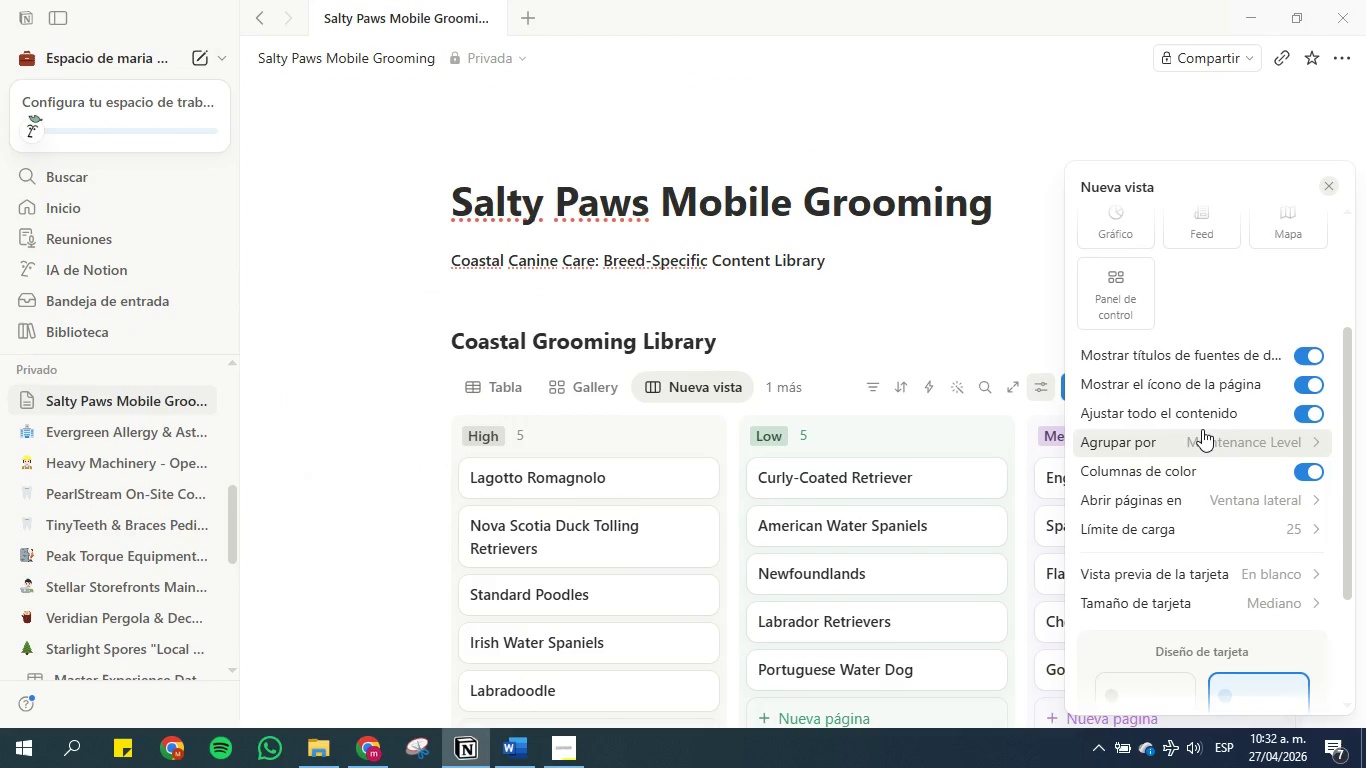 
scroll: coordinate [1203, 429], scroll_direction: up, amount: 3.0
 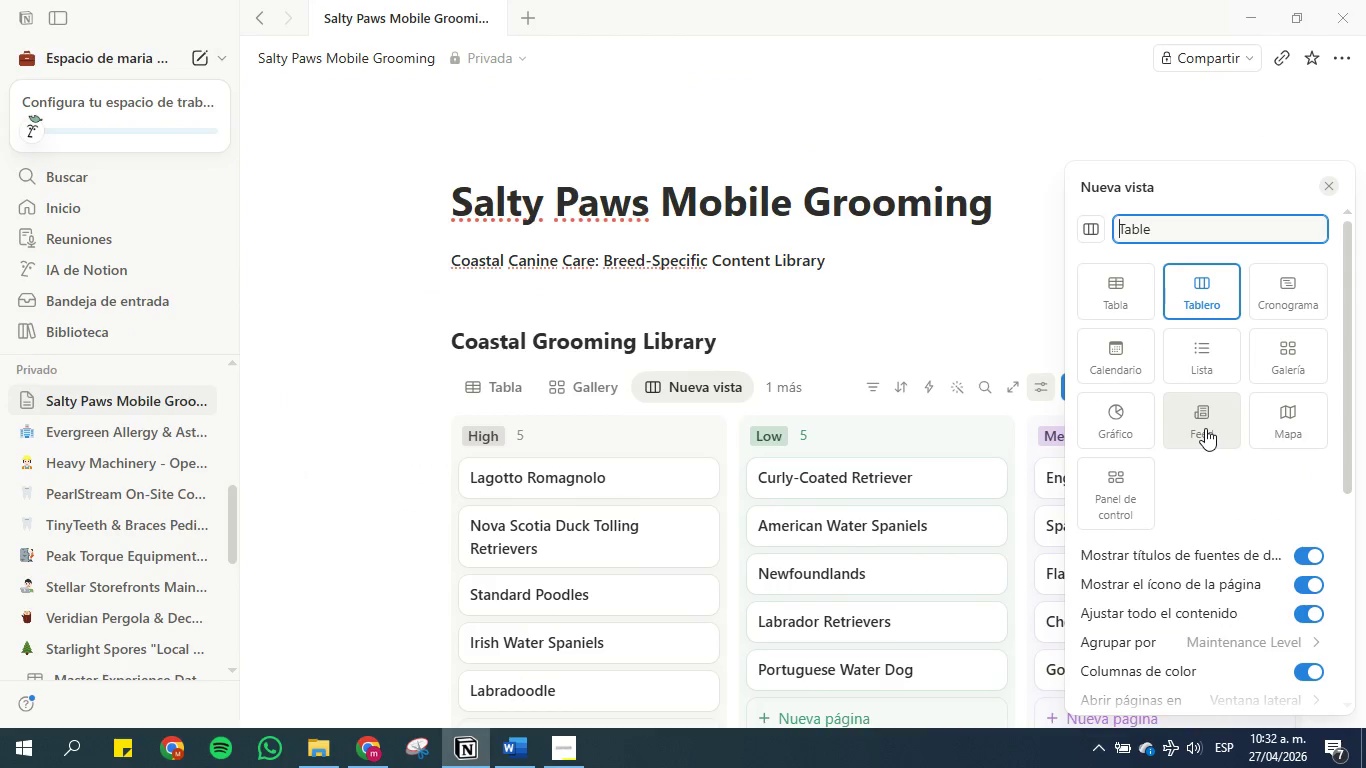 
scroll: coordinate [1205, 428], scroll_direction: down, amount: 2.0
 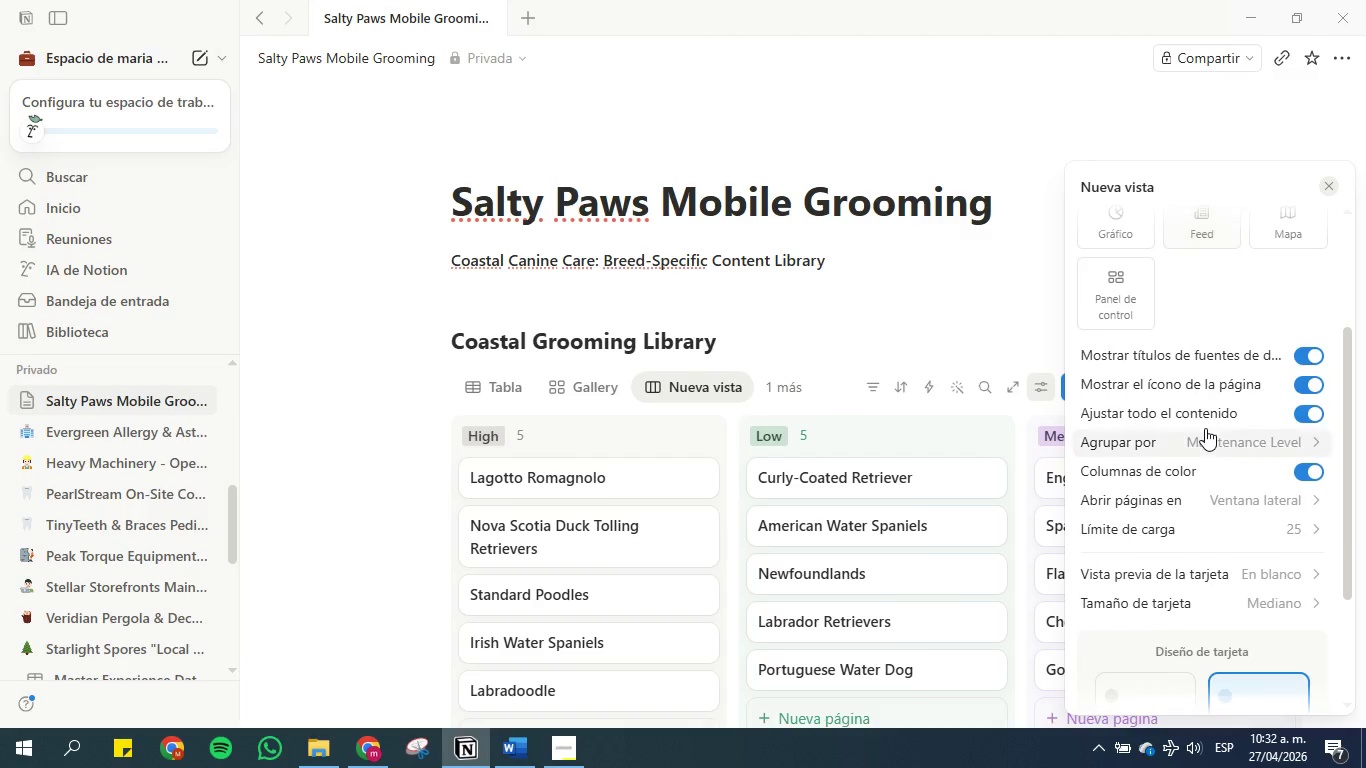 
scroll: coordinate [1205, 428], scroll_direction: up, amount: 3.0
 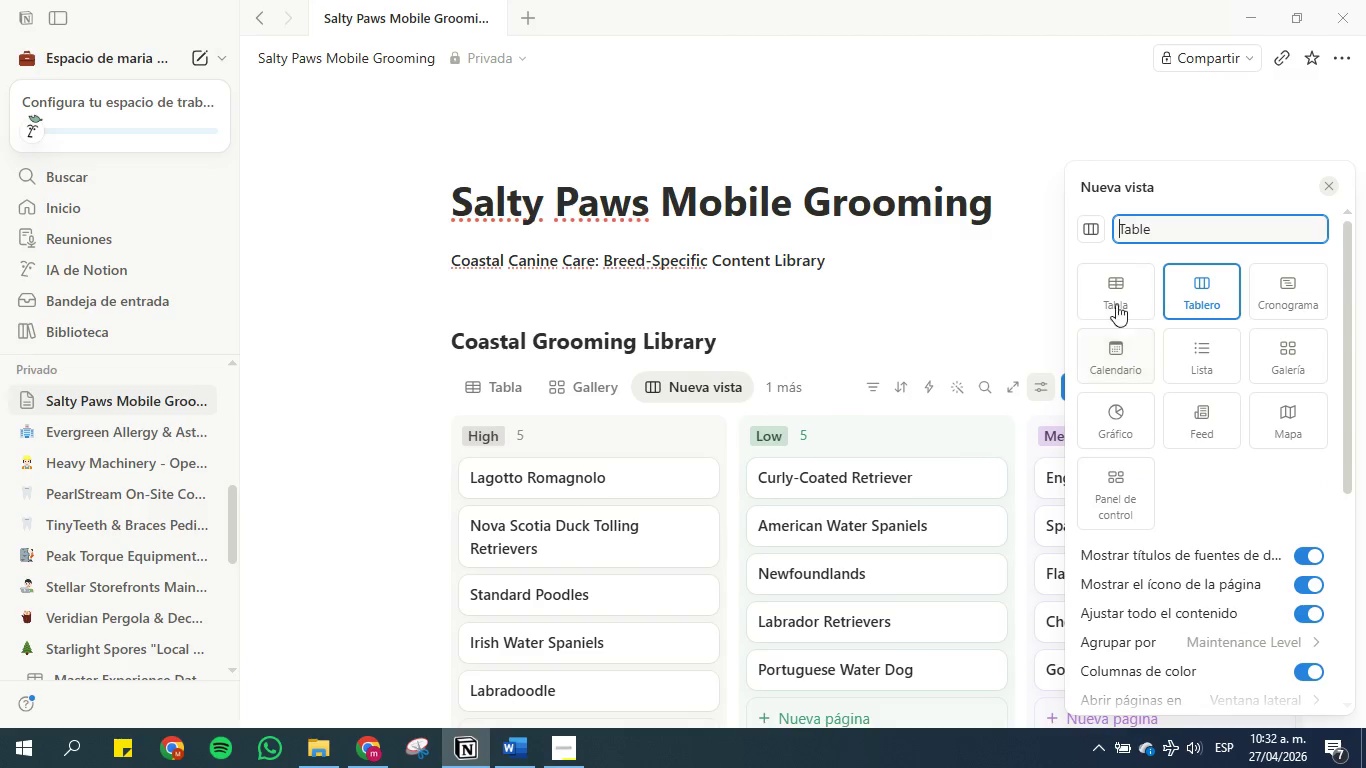 
left_click([1108, 287])
 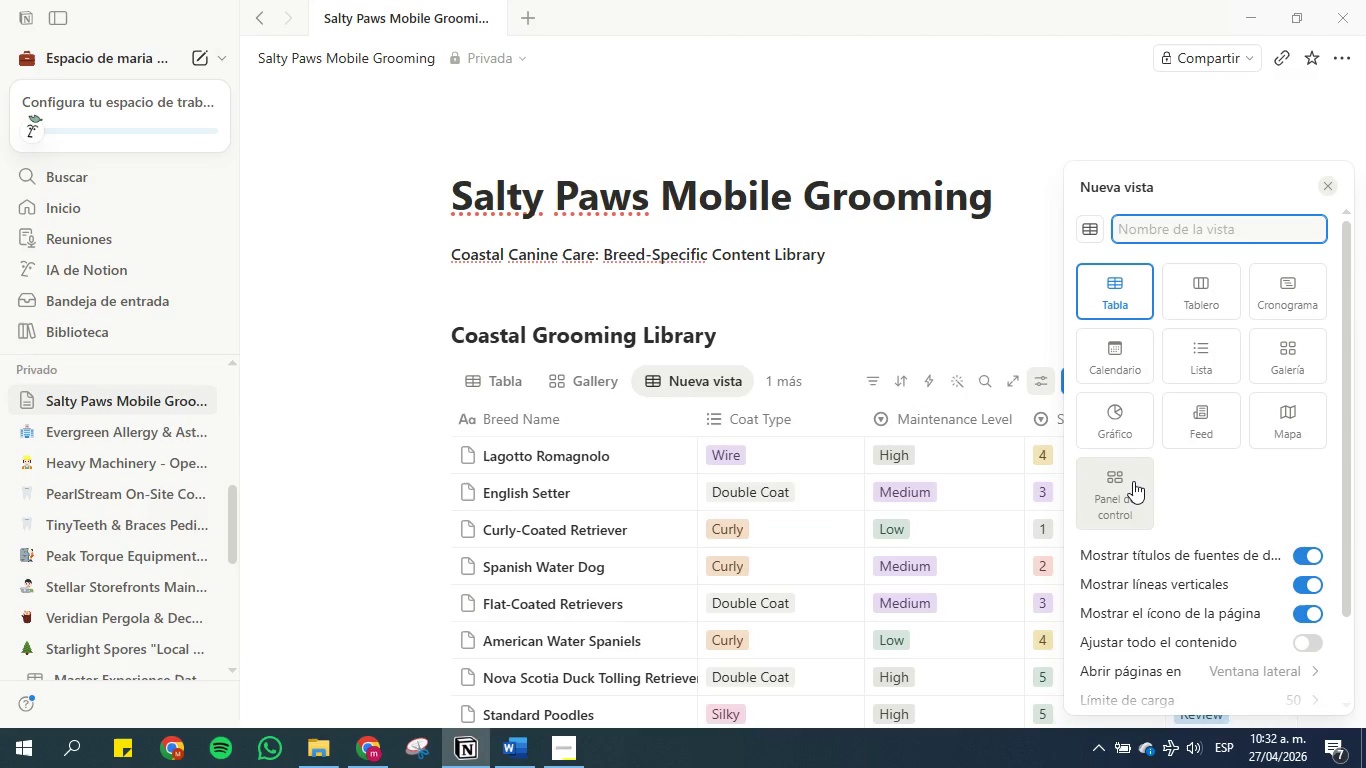 
wait(5.78)
 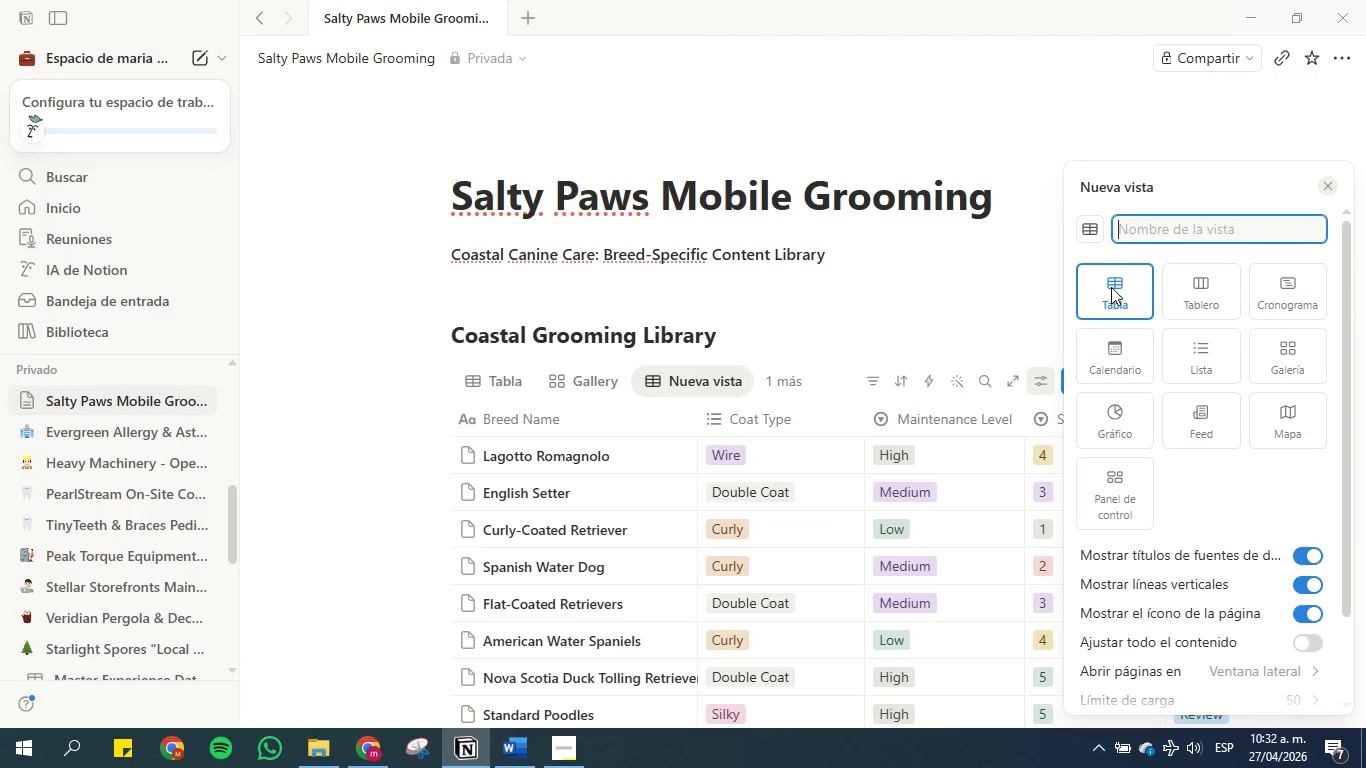 
scroll: coordinate [1165, 512], scroll_direction: down, amount: 1.0
 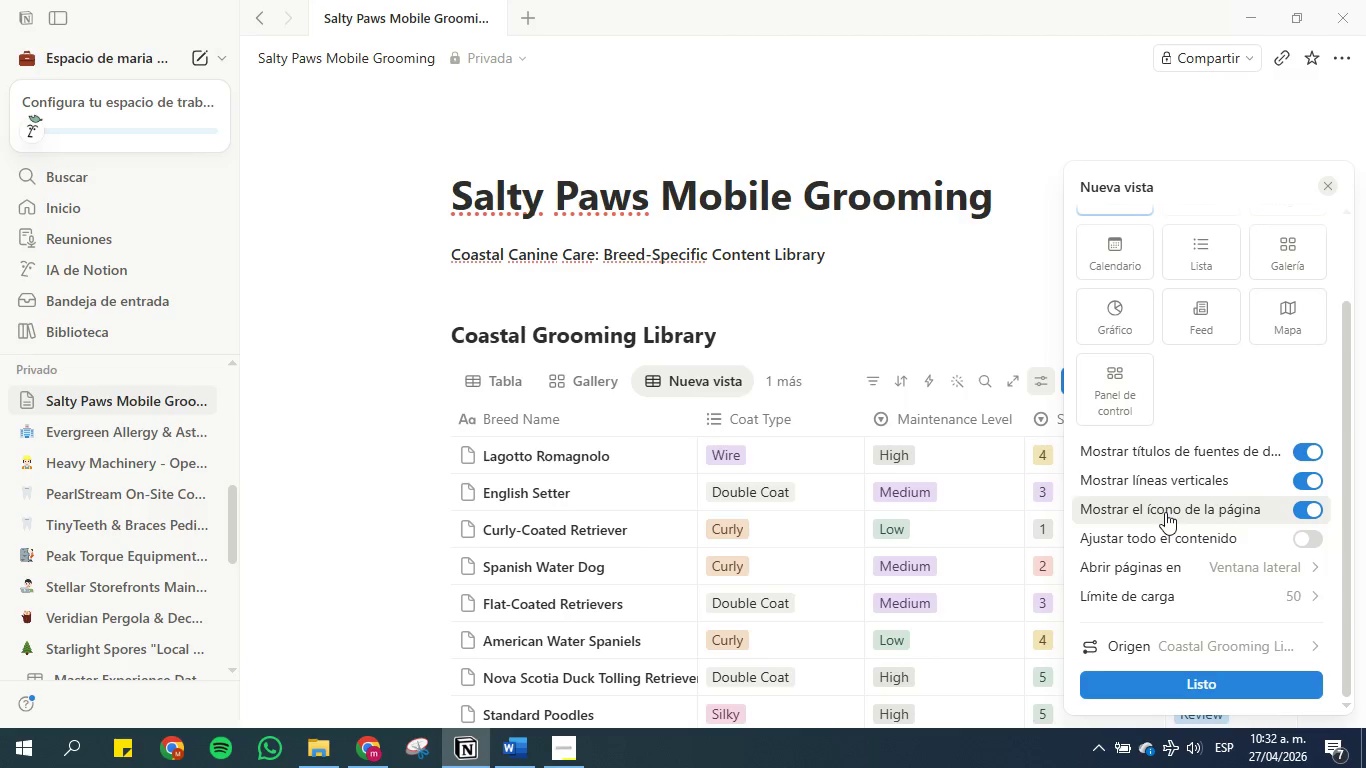 
left_click([508, 750])
 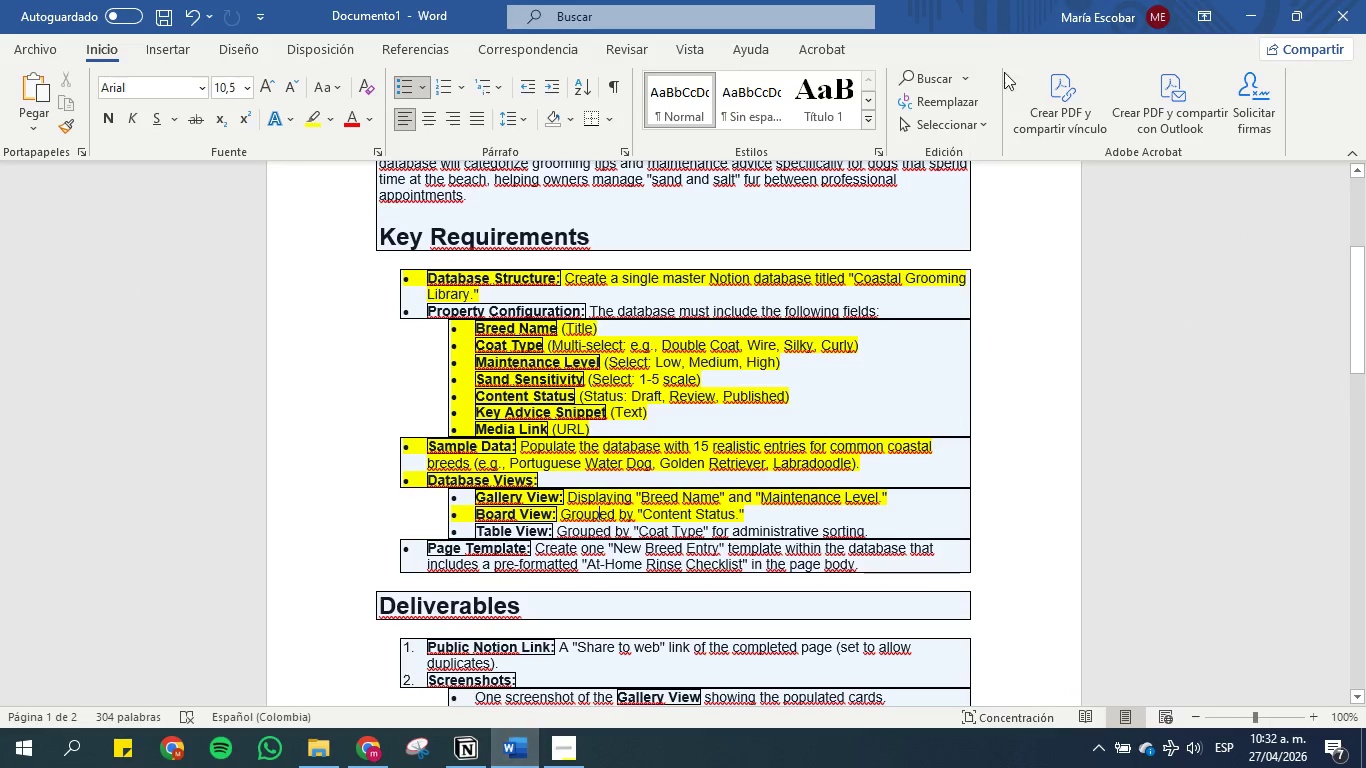 
left_click([1243, 15])
 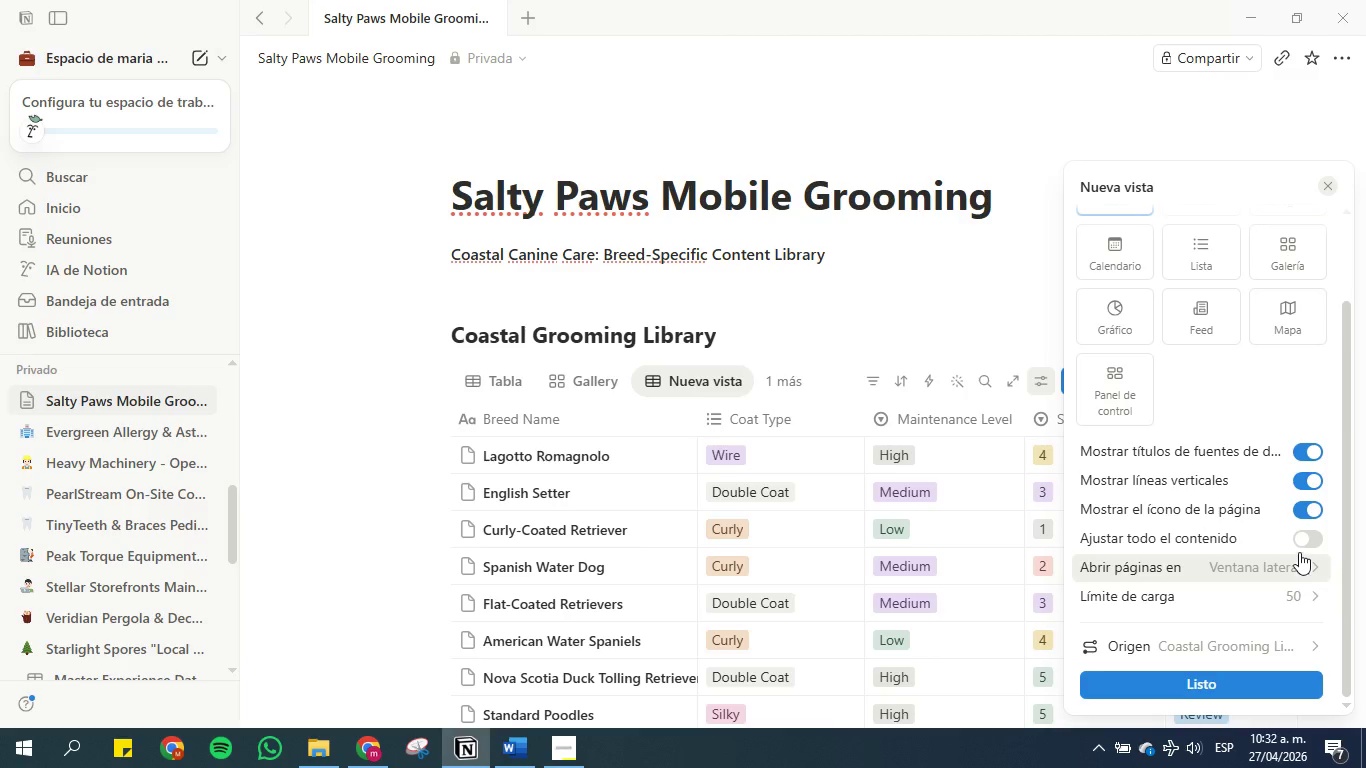 
scroll: coordinate [1225, 434], scroll_direction: up, amount: 2.0
 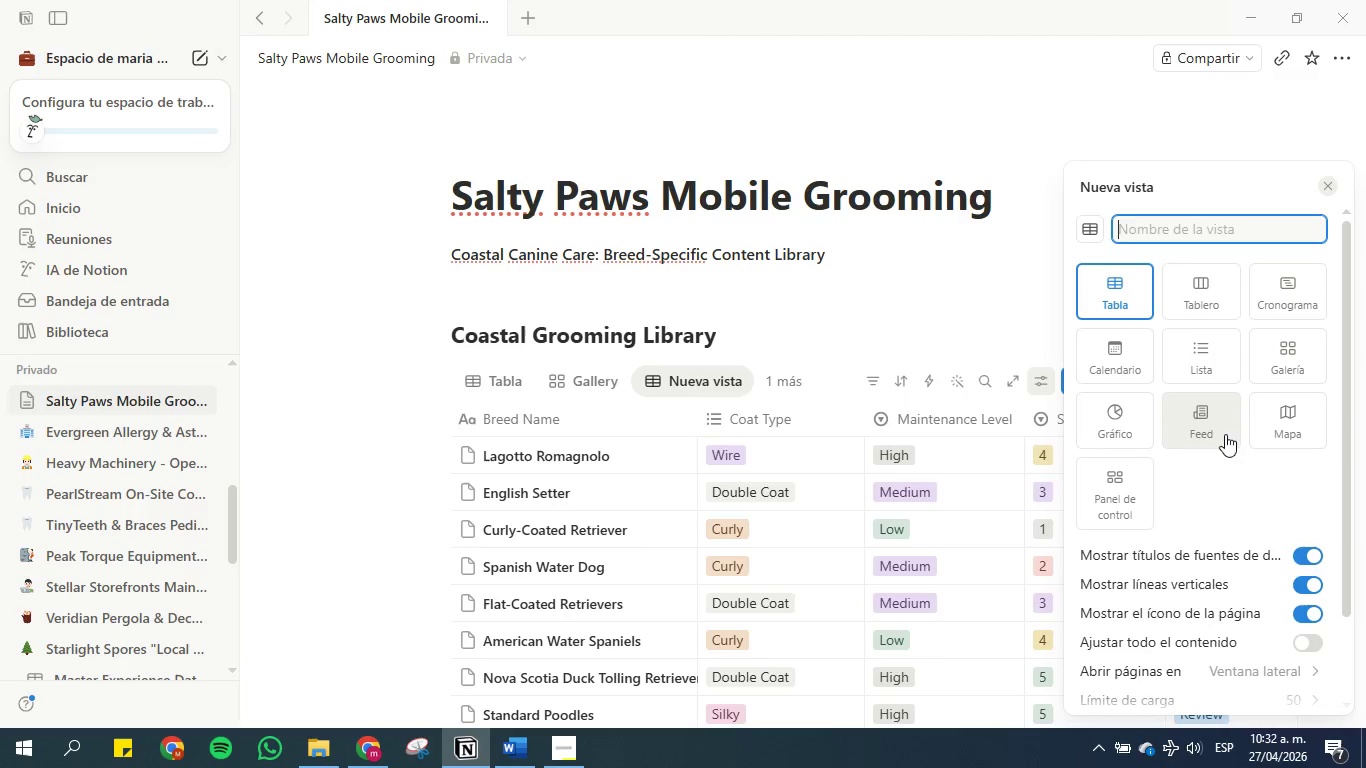 
scroll: coordinate [1221, 450], scroll_direction: down, amount: 5.0
 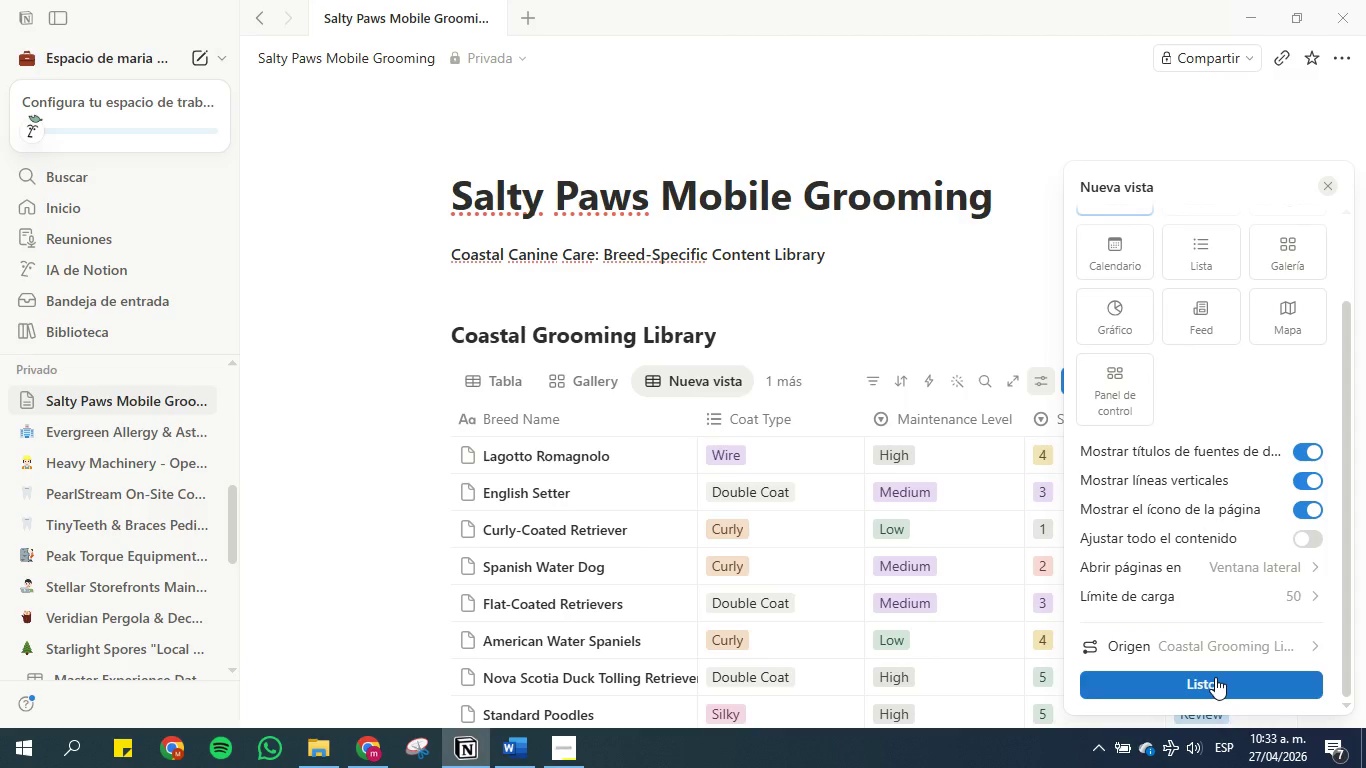 
left_click([1215, 677])
 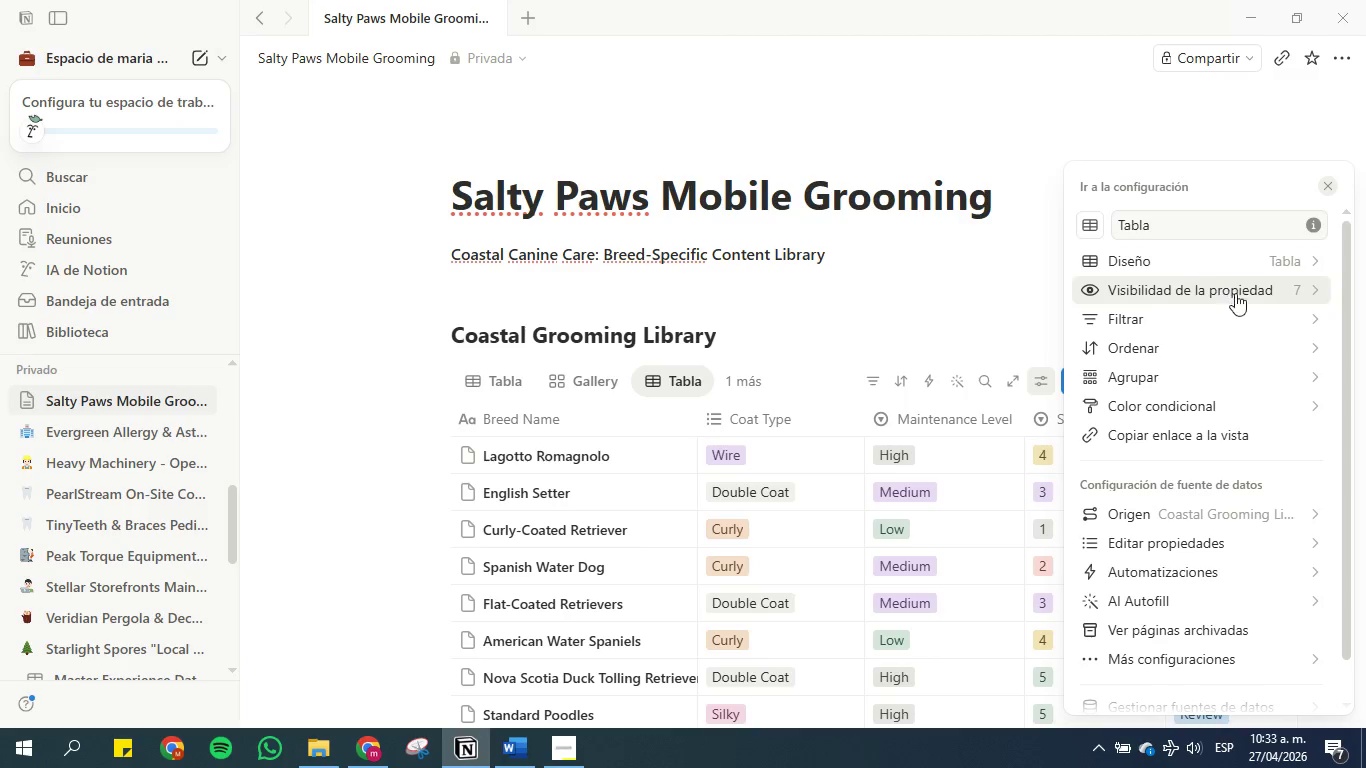 
left_click([1236, 262])
 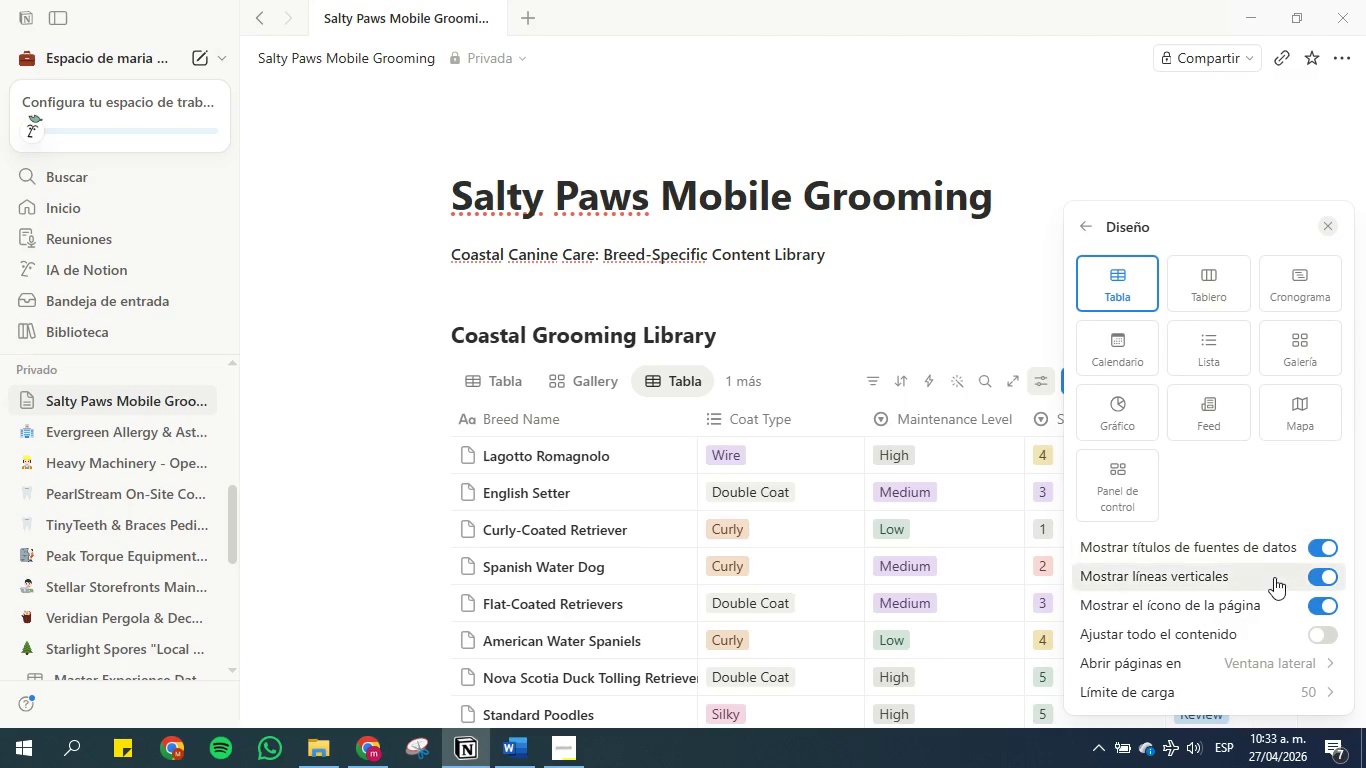 
scroll: coordinate [1274, 585], scroll_direction: down, amount: 1.0
 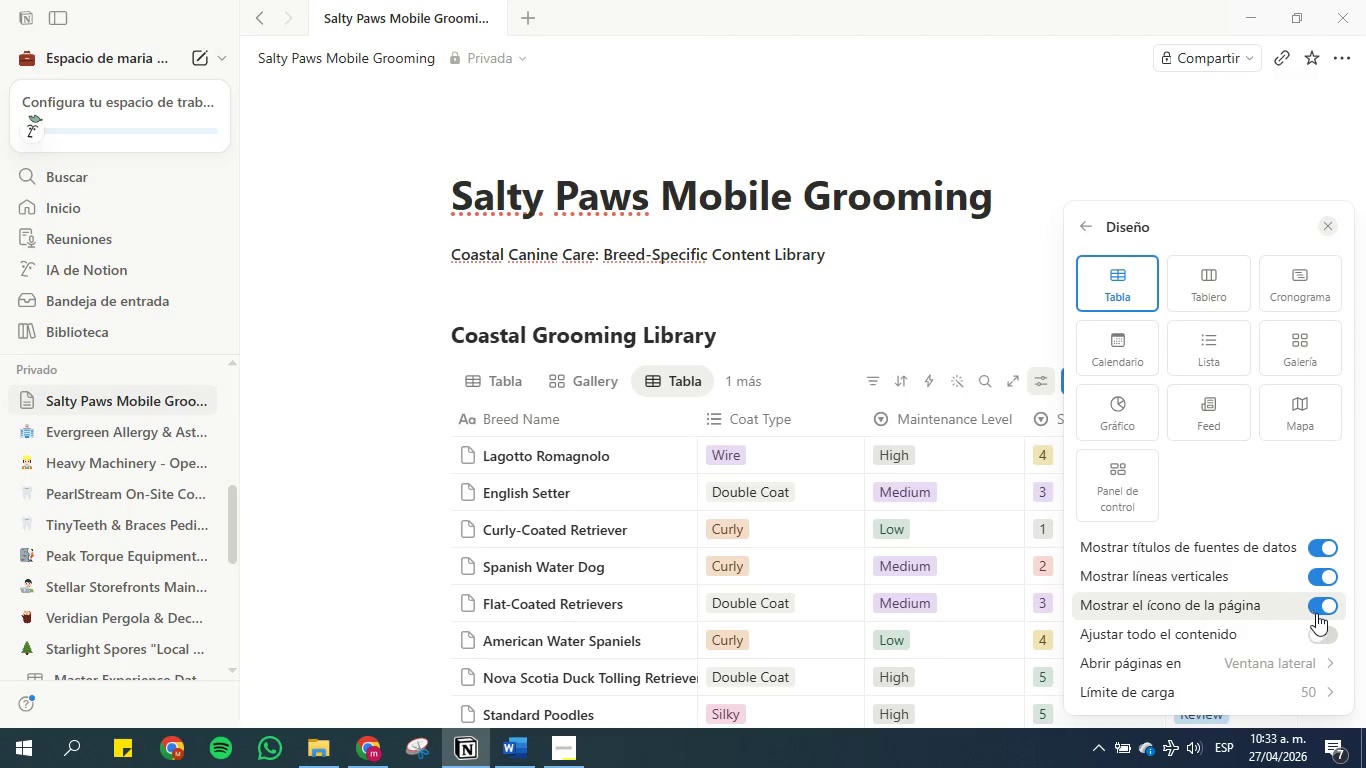 
left_click([1316, 611])
 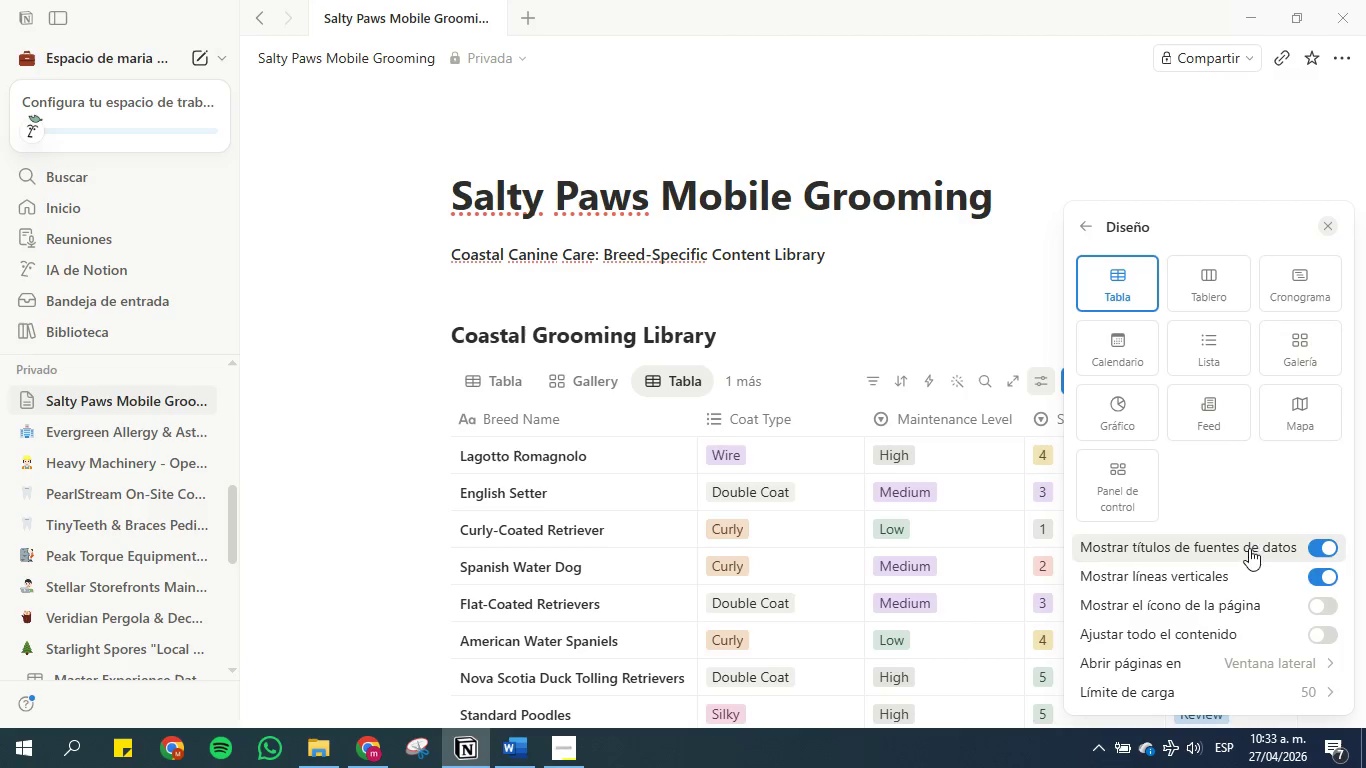 
scroll: coordinate [1085, 339], scroll_direction: down, amount: 4.0
 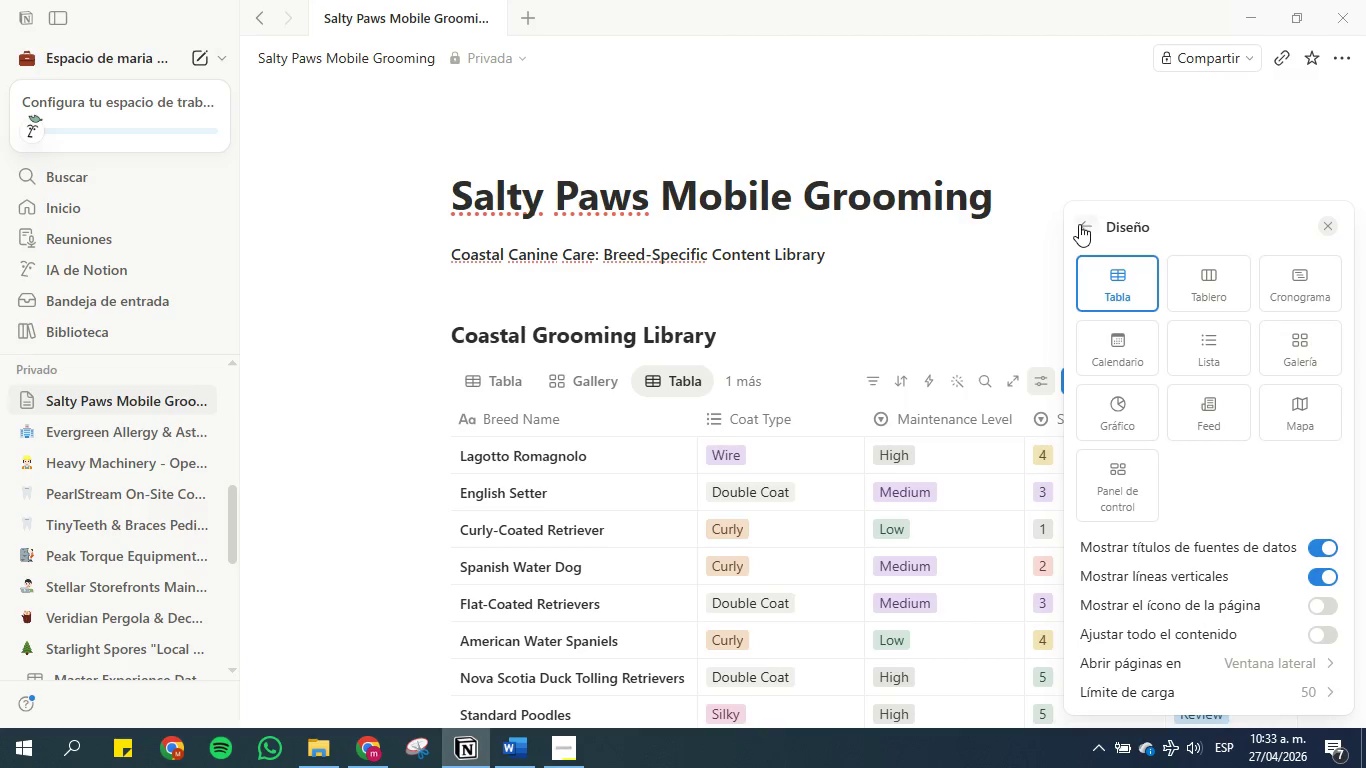 
left_click([1079, 224])
 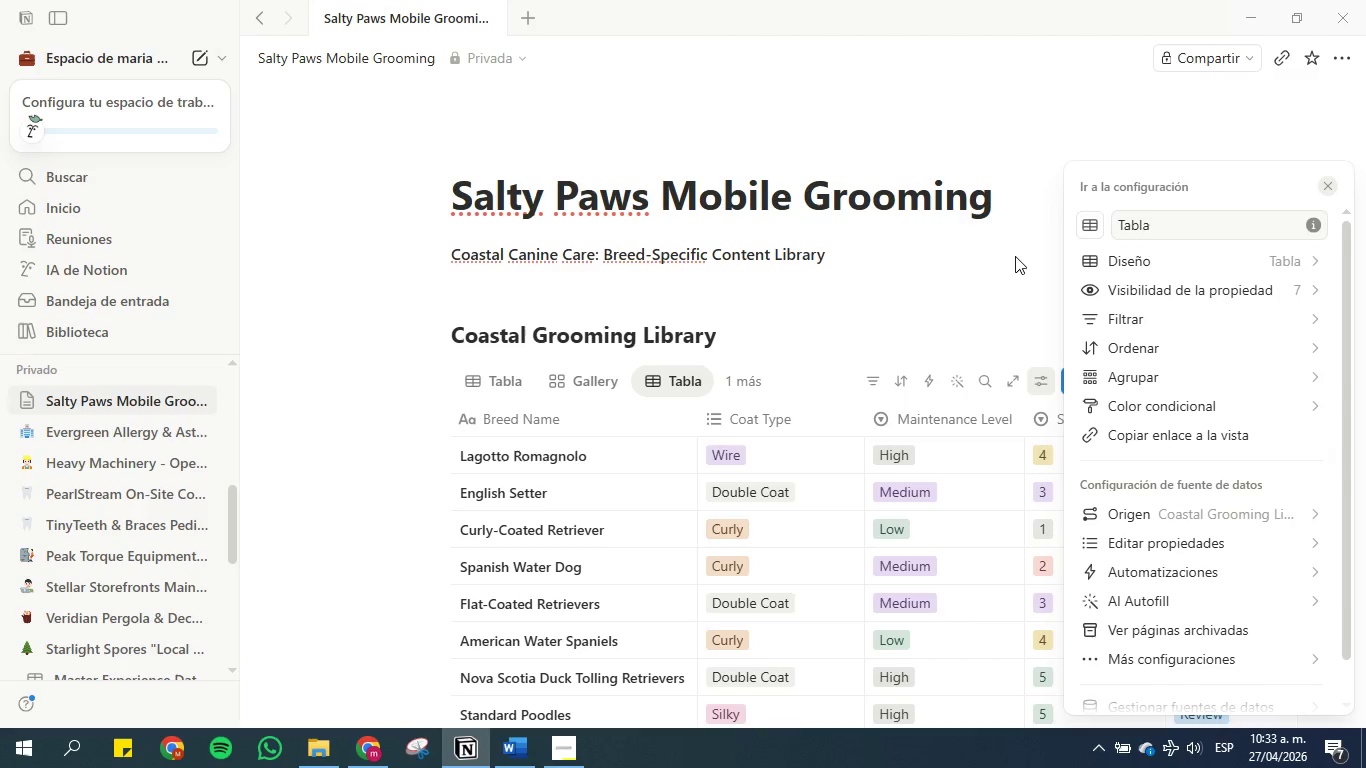 
left_click([1014, 260])
 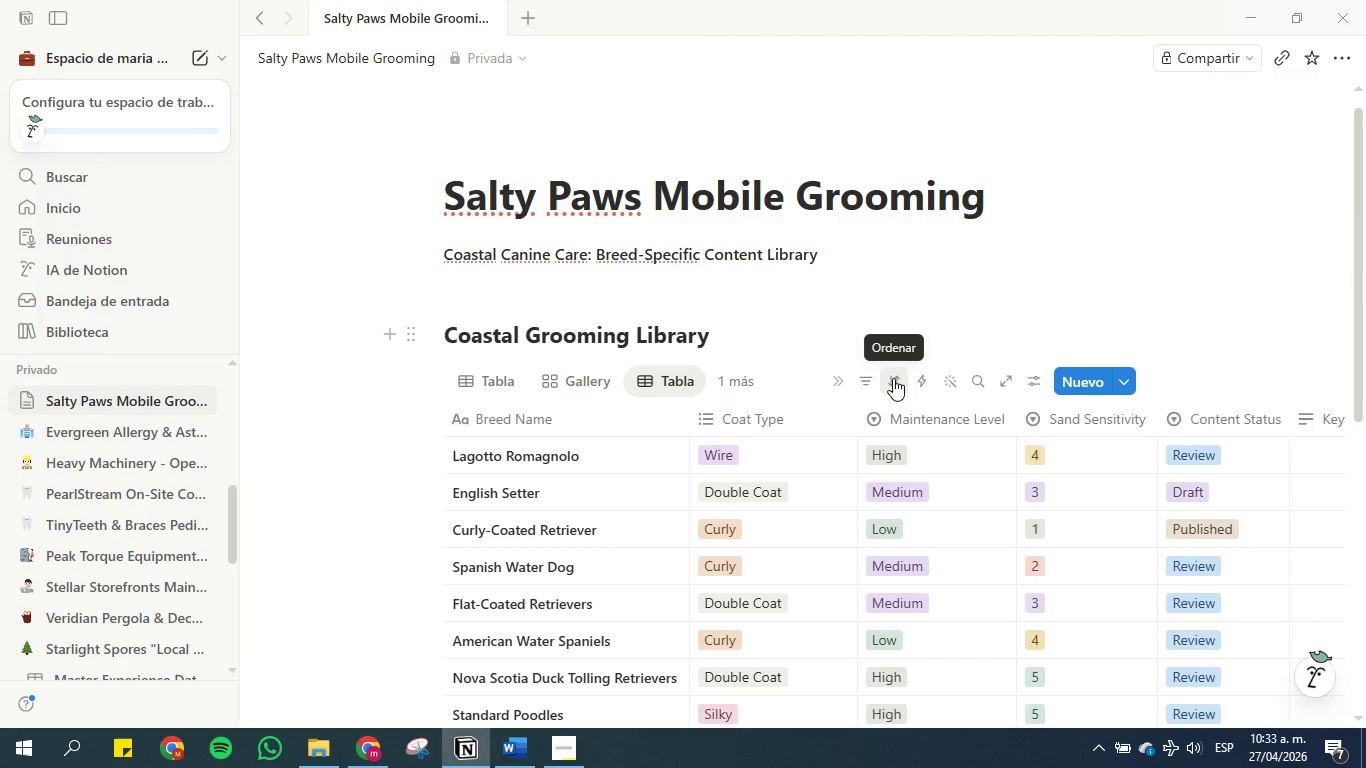 
left_click([893, 378])
 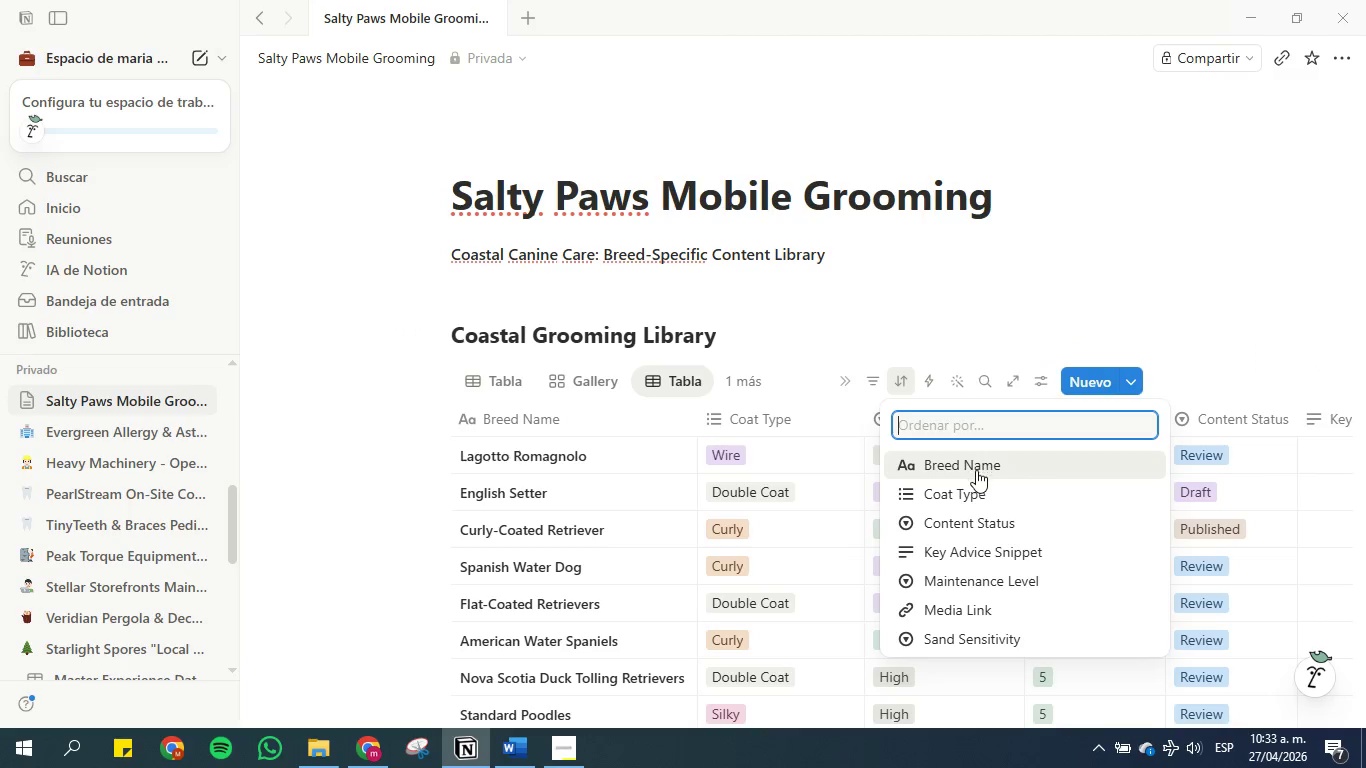 
left_click([995, 486])
 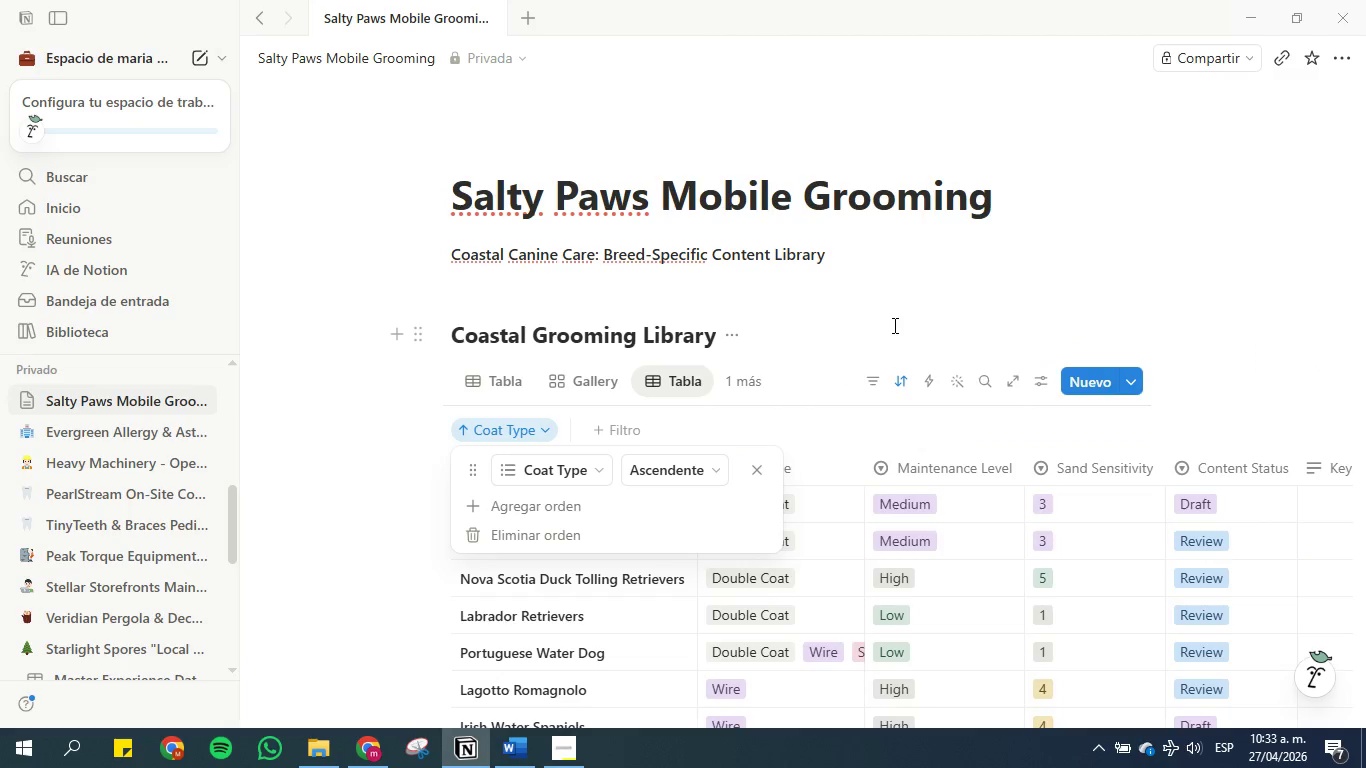 
left_click([893, 325])
 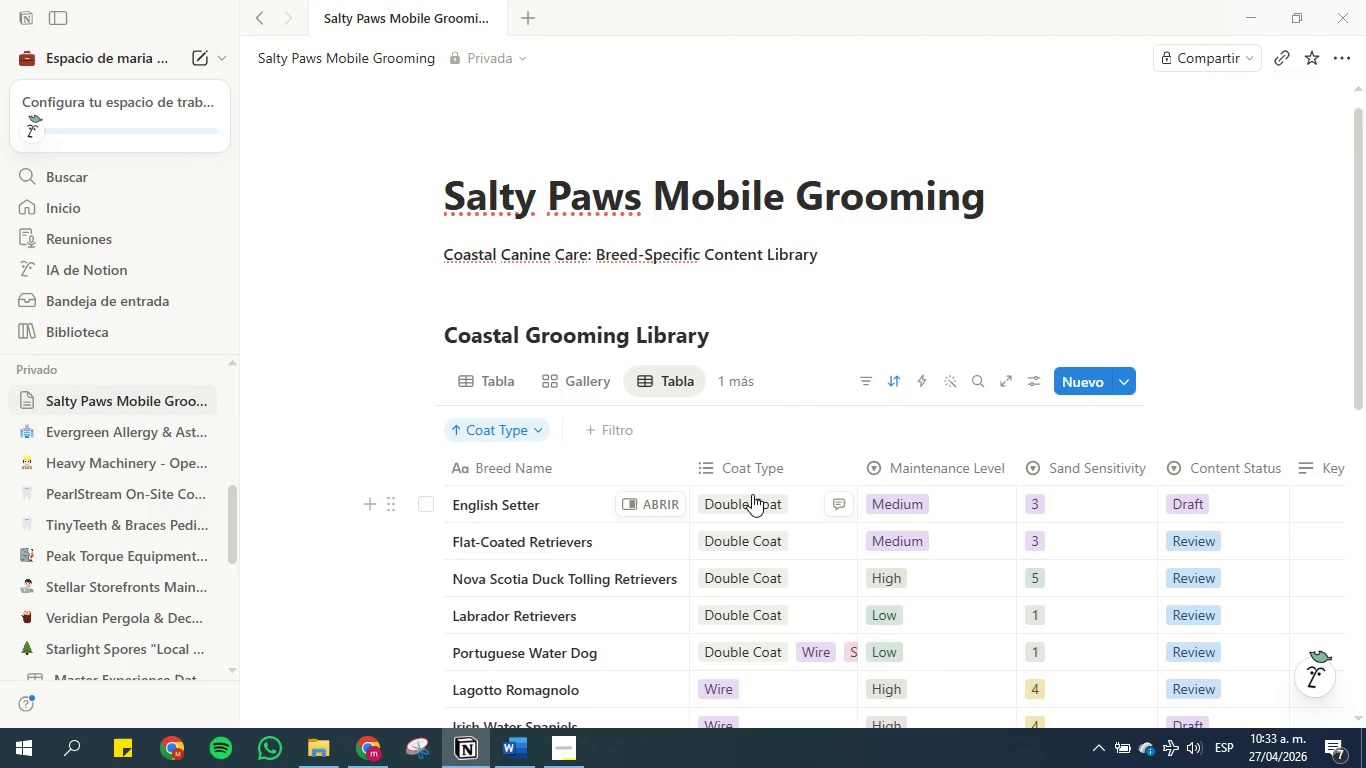 
scroll: coordinate [778, 505], scroll_direction: down, amount: 2.0
 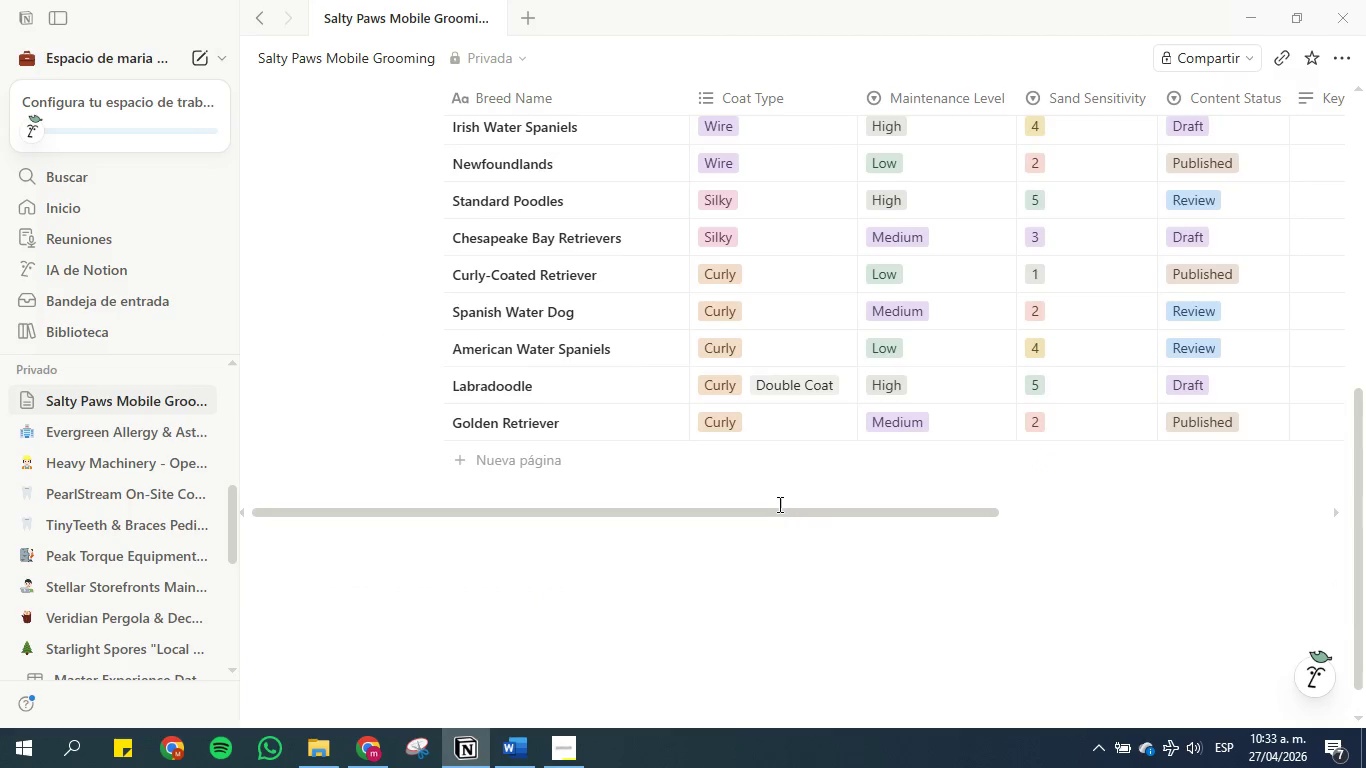 
scroll: coordinate [778, 504], scroll_direction: up, amount: 4.0
 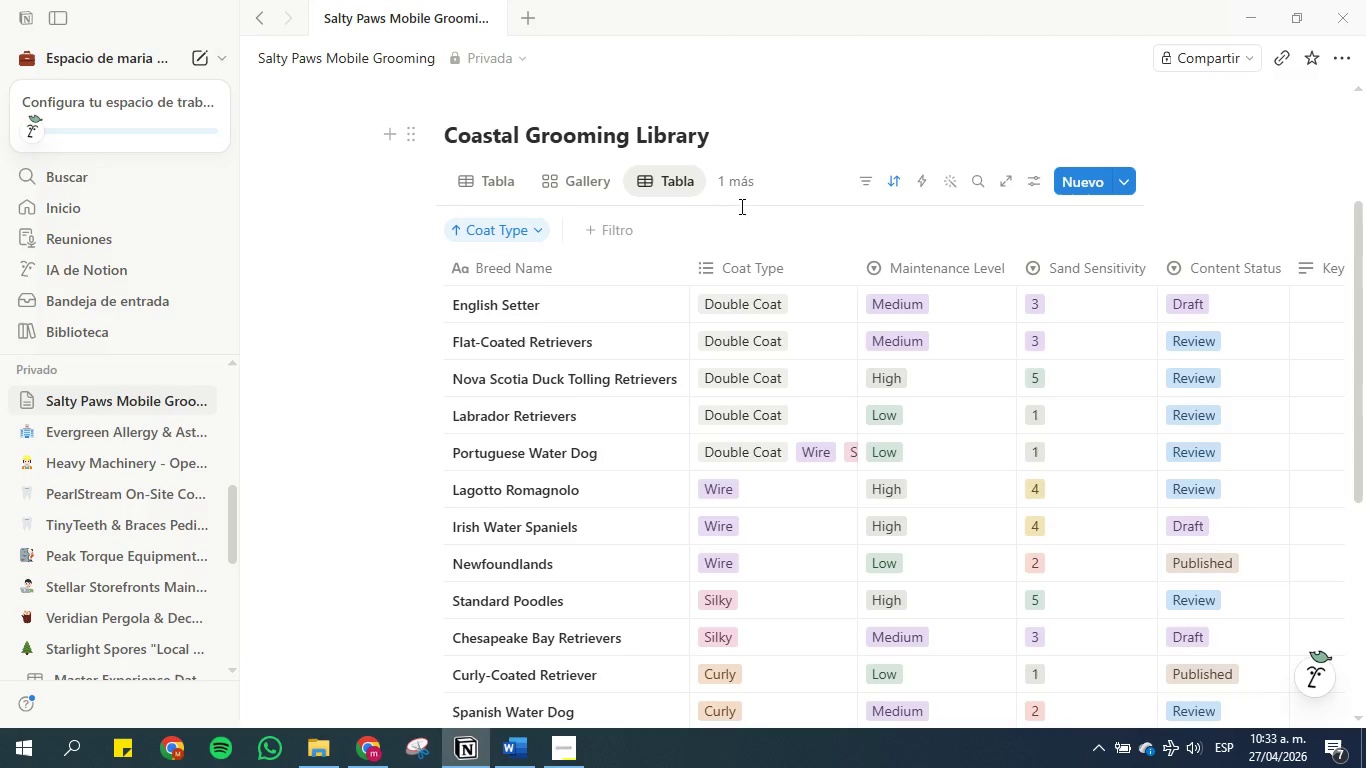 
left_click([513, 737])
 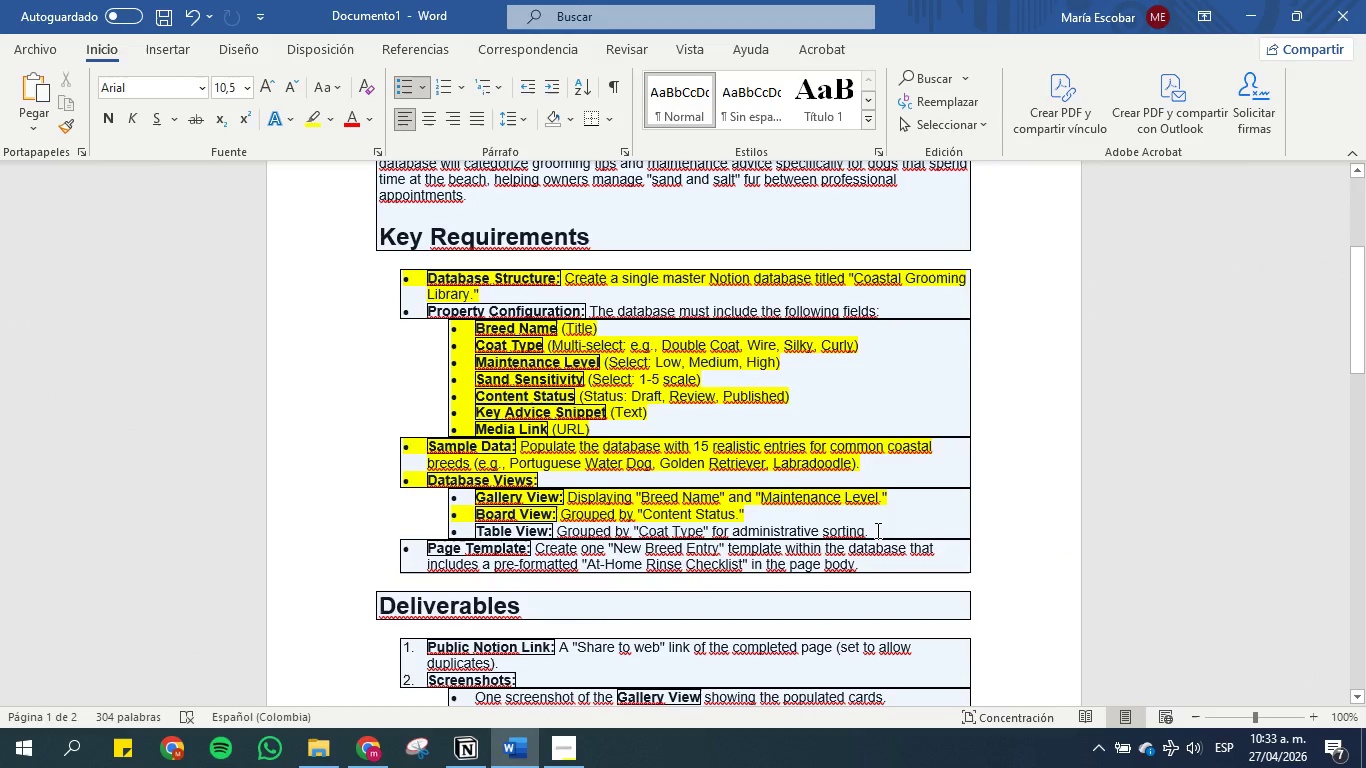 
left_click_drag(start_coordinate=[877, 528], to_coordinate=[426, 522])
 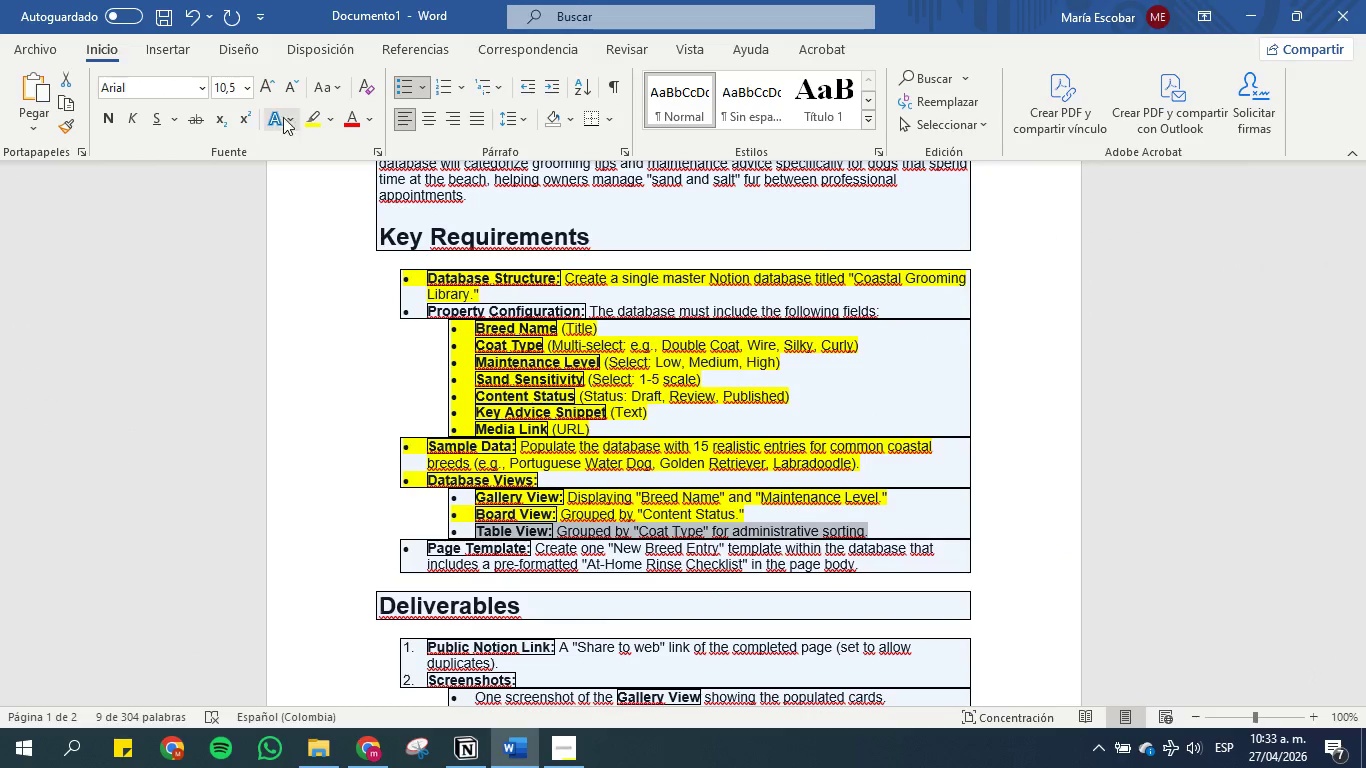 
left_click([315, 113])
 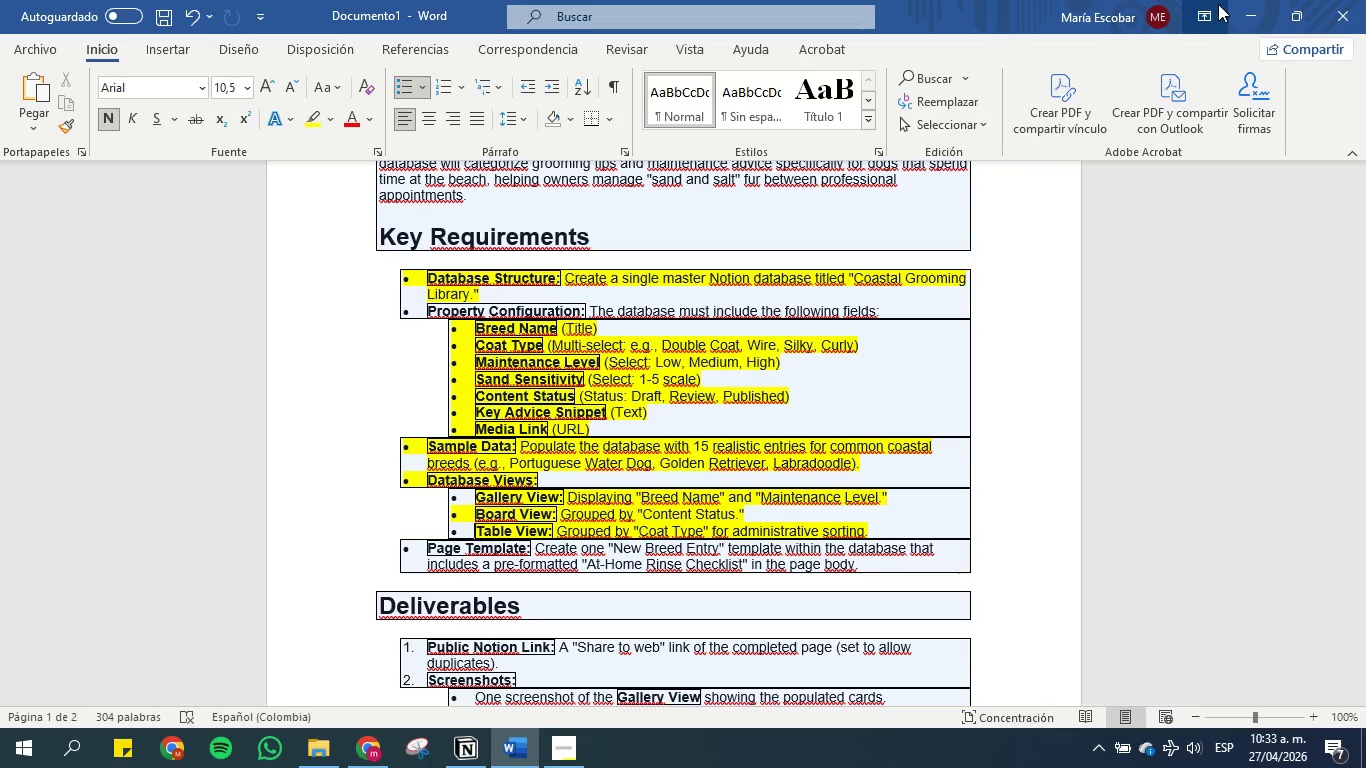 
left_click([1252, 8])
 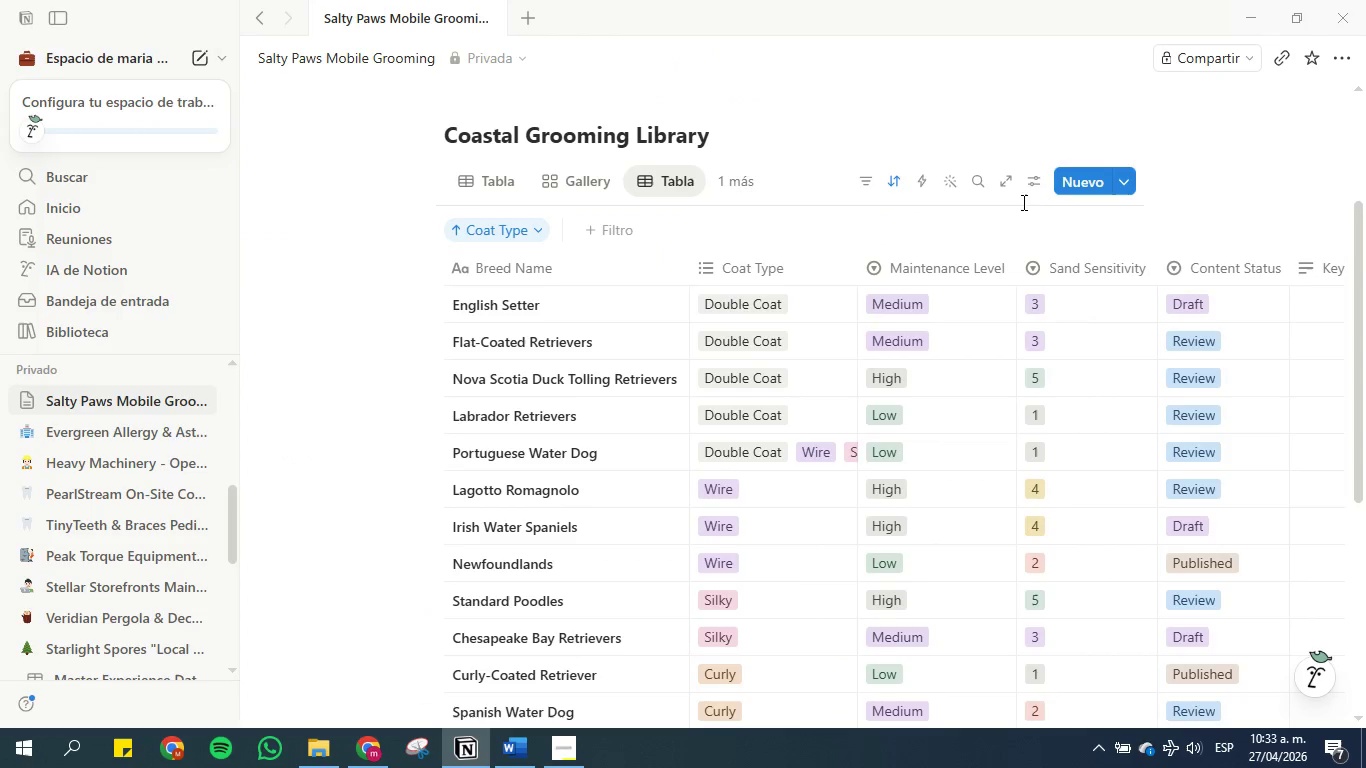 
left_click([1028, 184])
 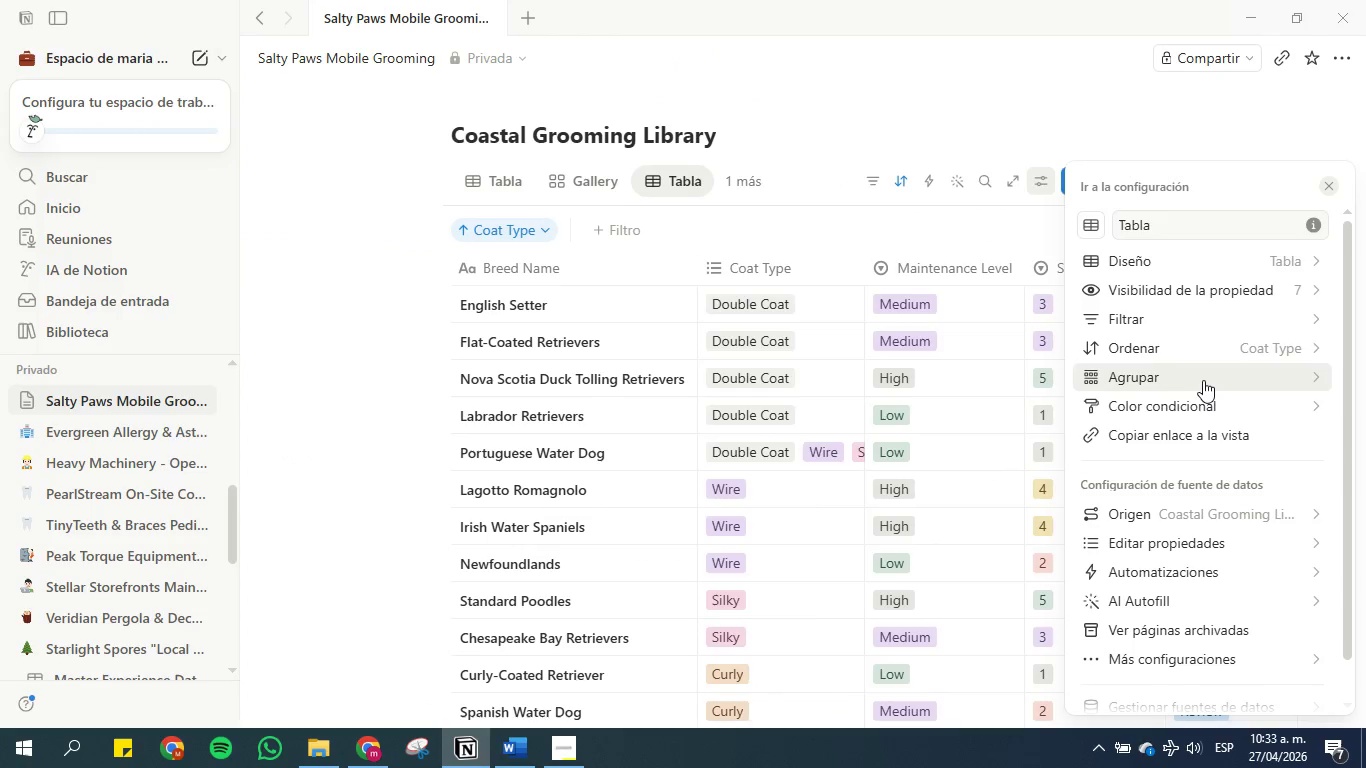 
left_click([1203, 380])
 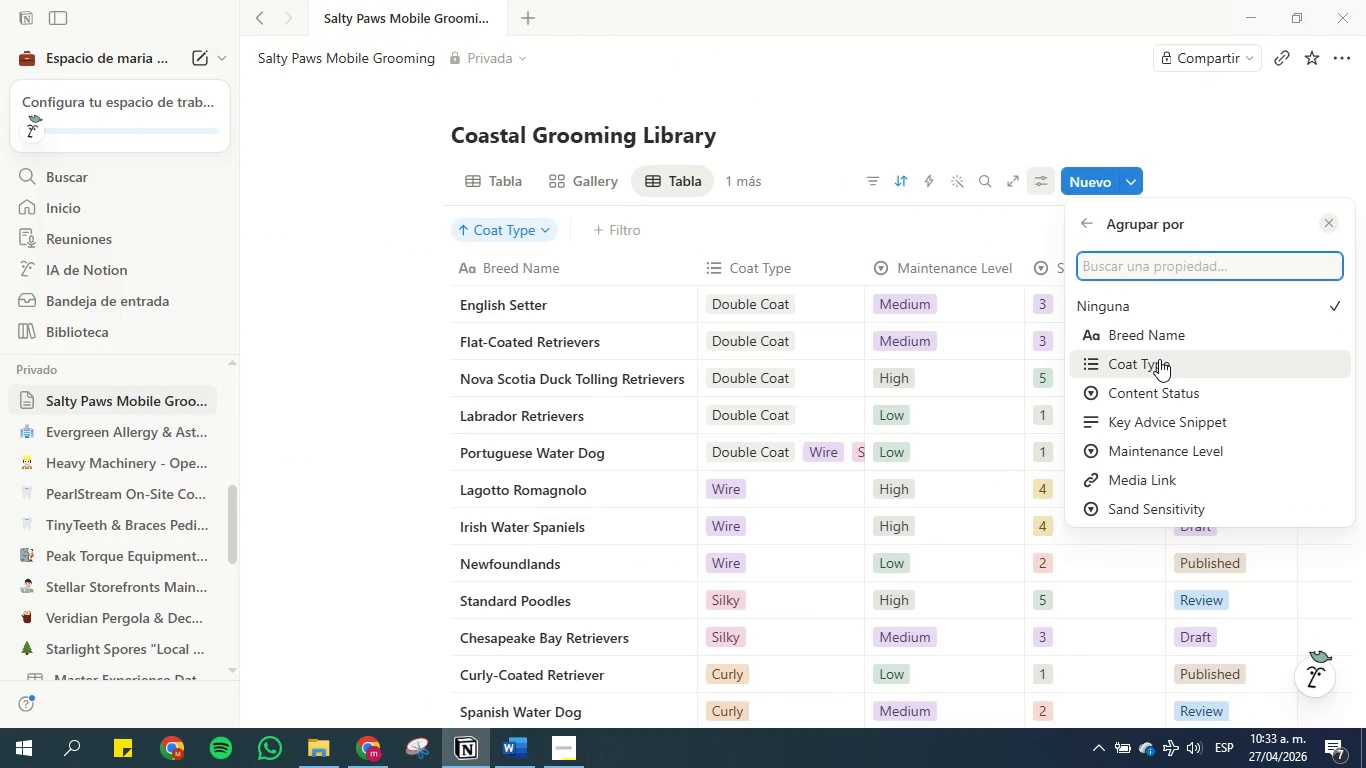 
left_click([1159, 359])
 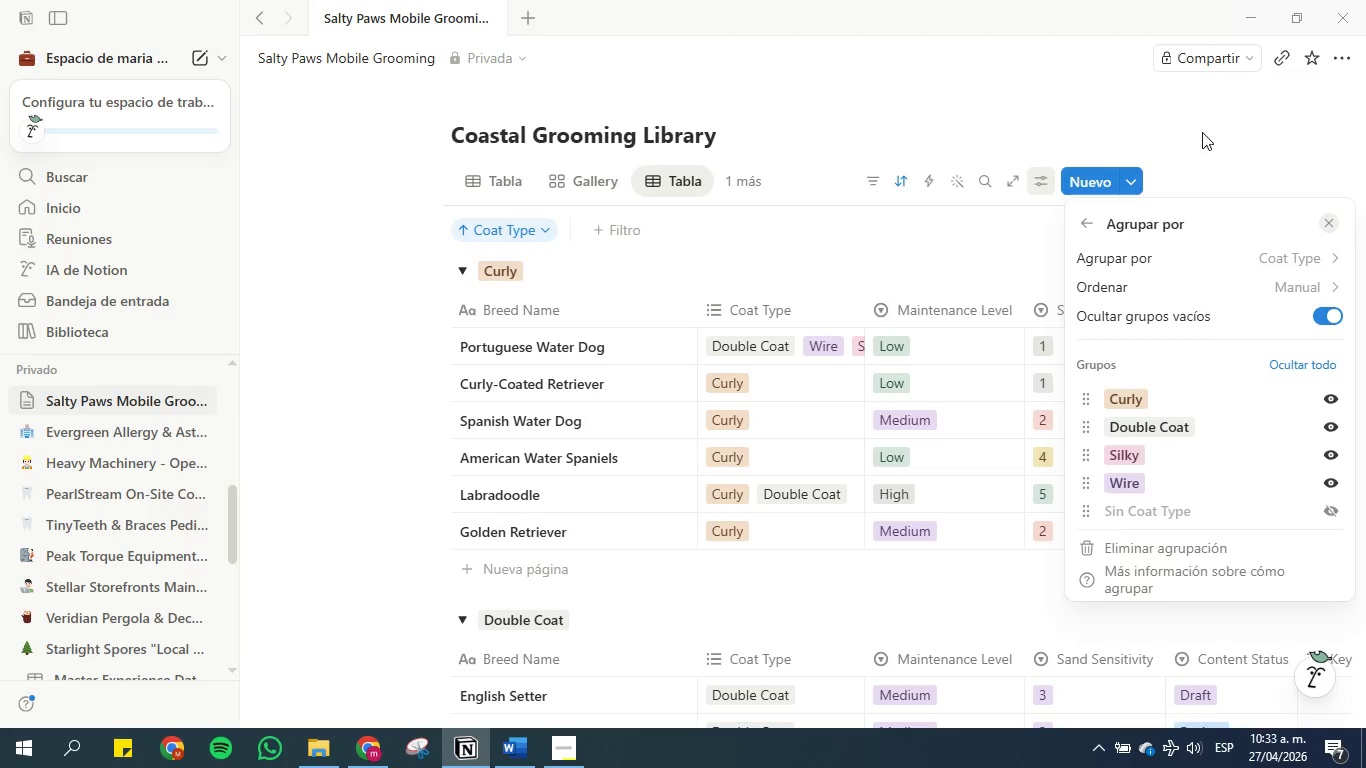 
wait(6.61)
 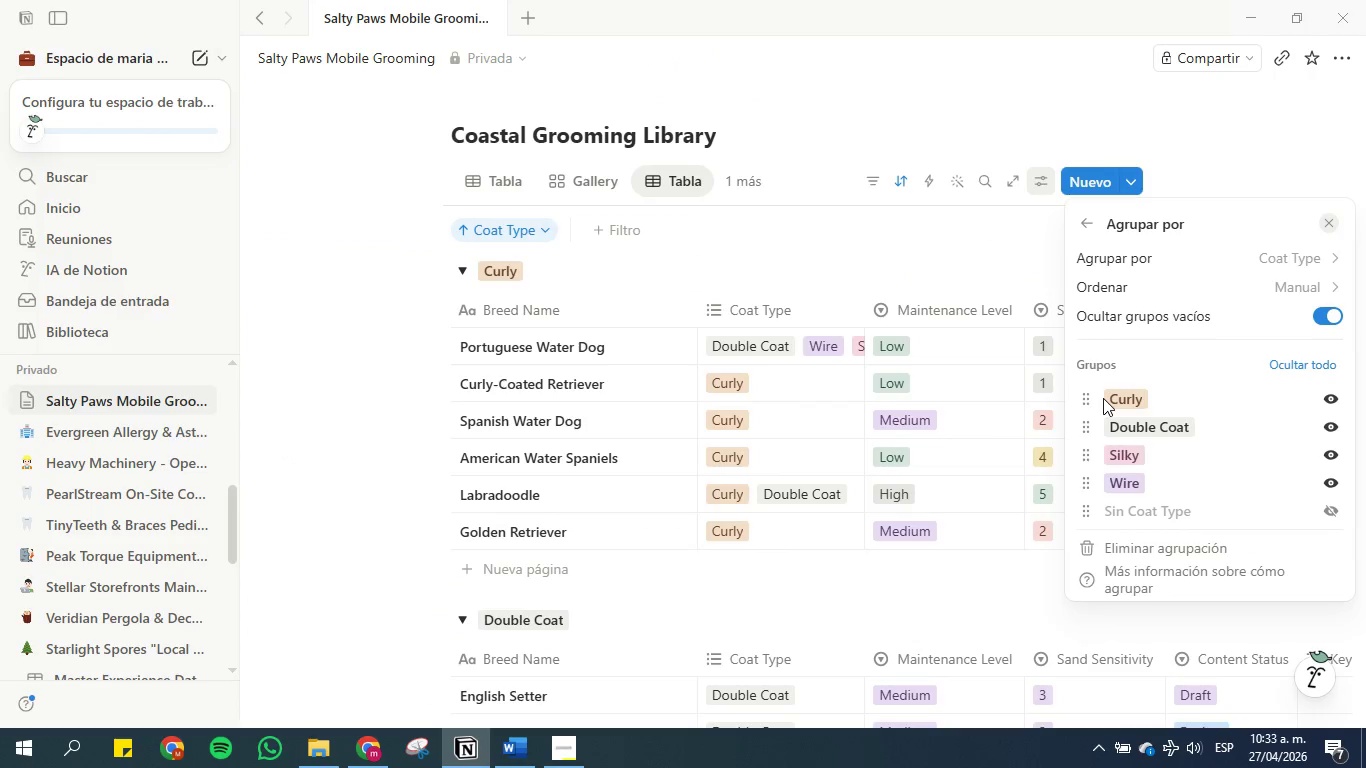 
left_click([1202, 132])
 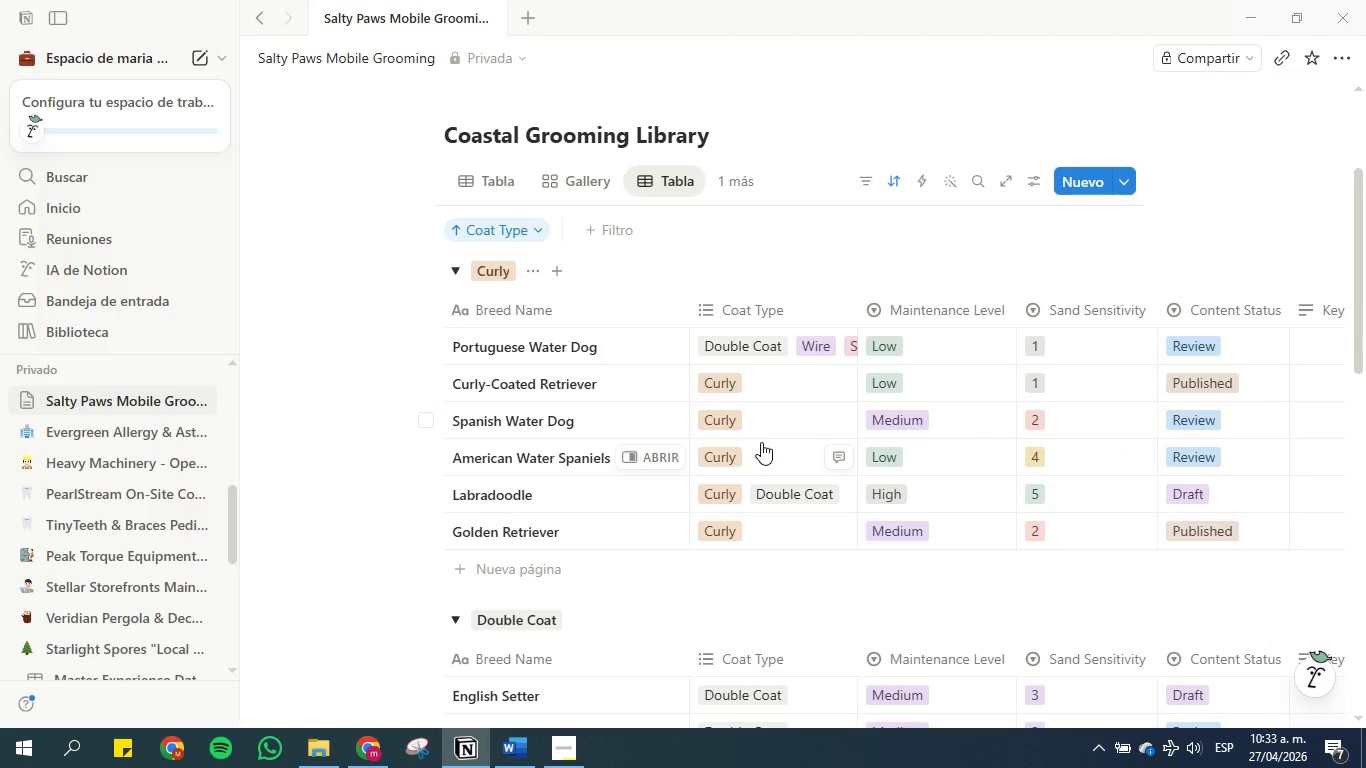 
scroll: coordinate [313, 378], scroll_direction: down, amount: 12.0
 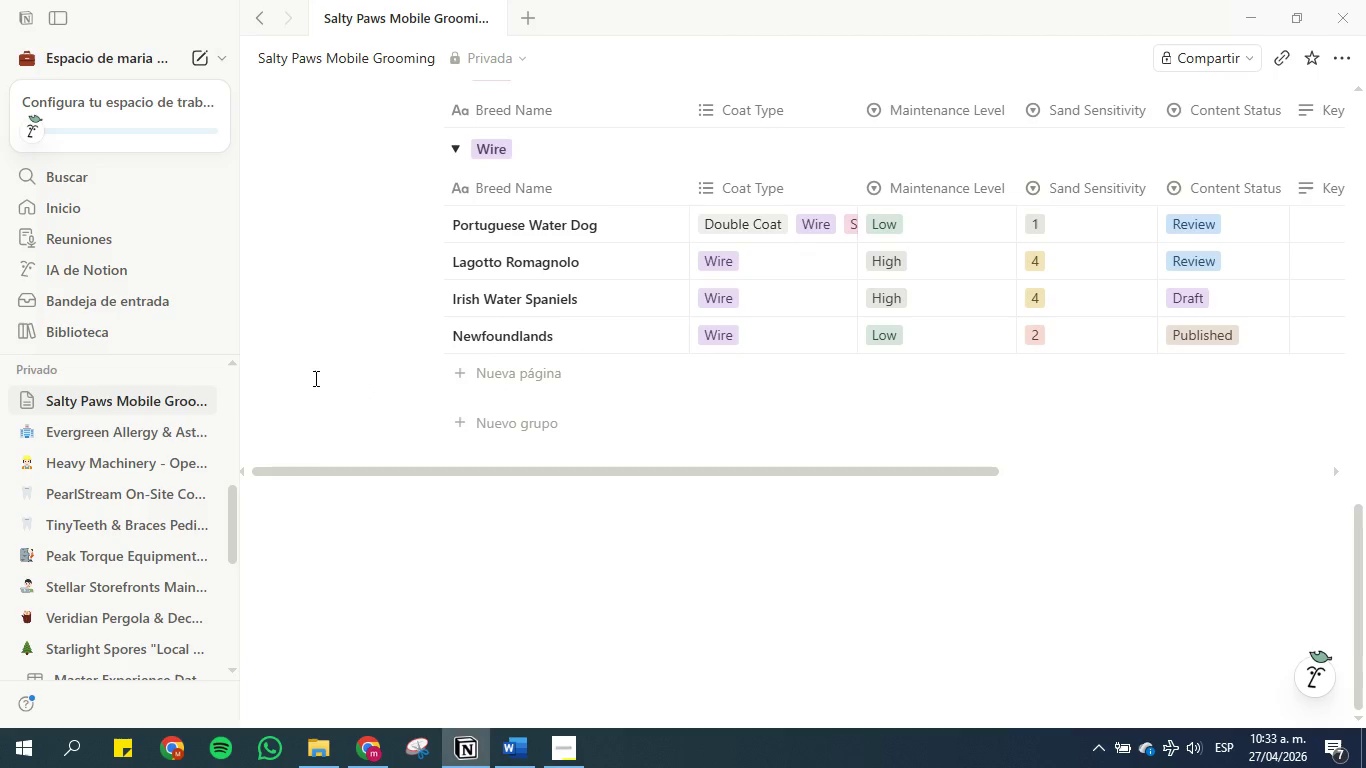 
scroll: coordinate [314, 378], scroll_direction: up, amount: 6.0
 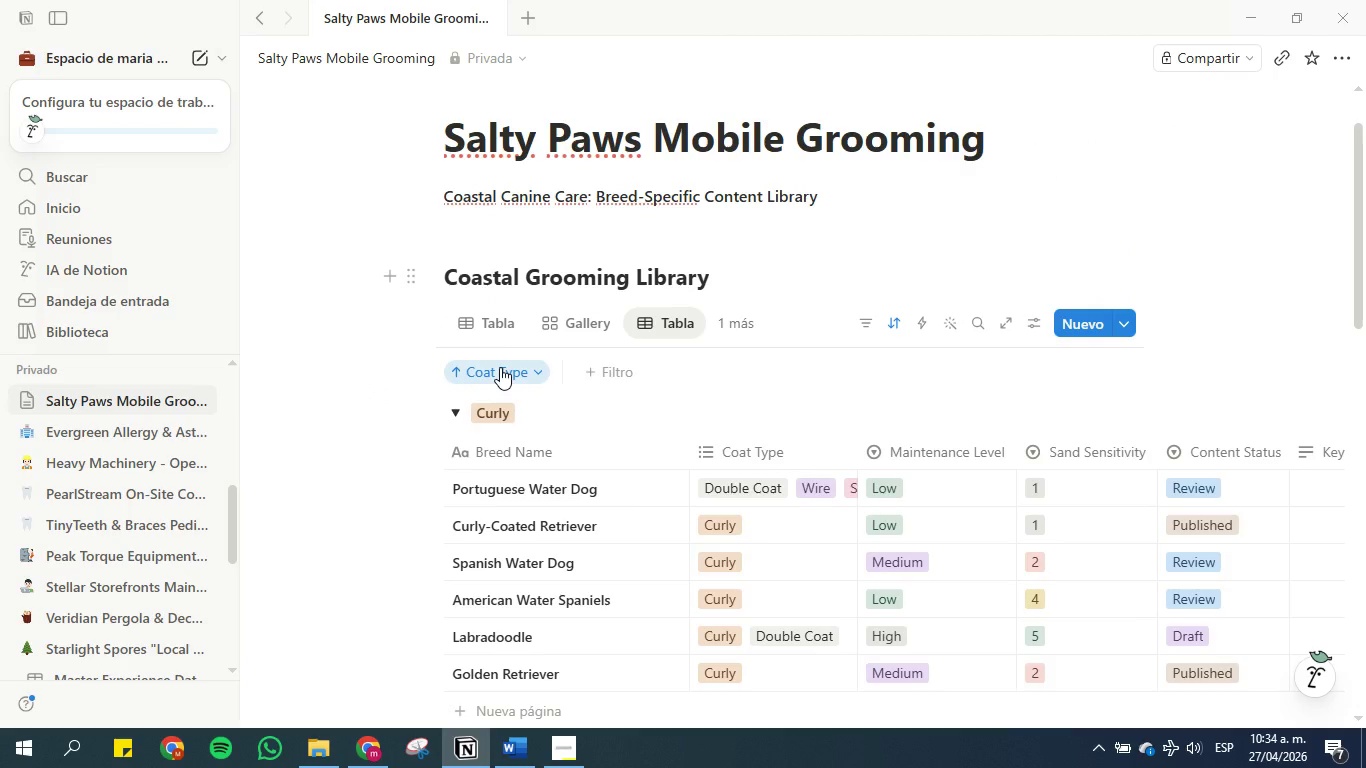 
left_click([500, 367])
 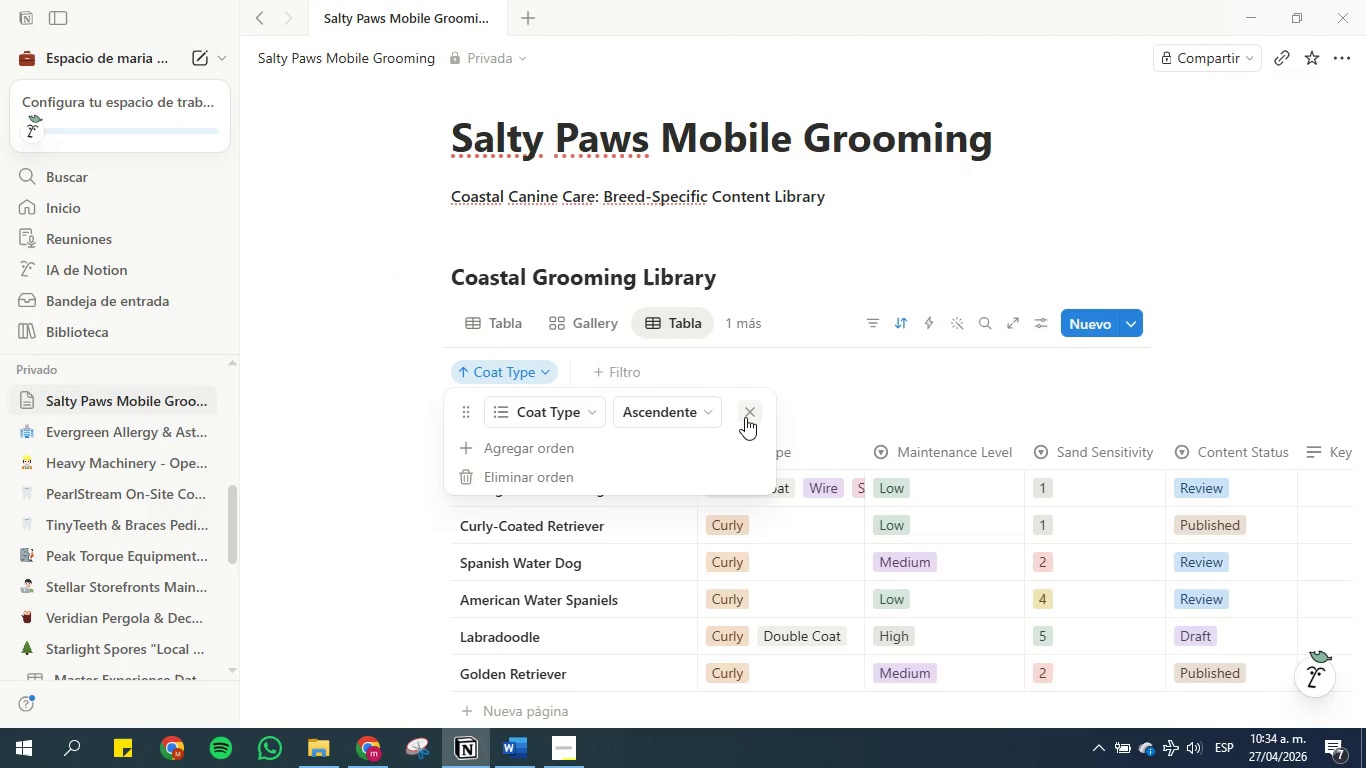 
left_click([749, 417])
 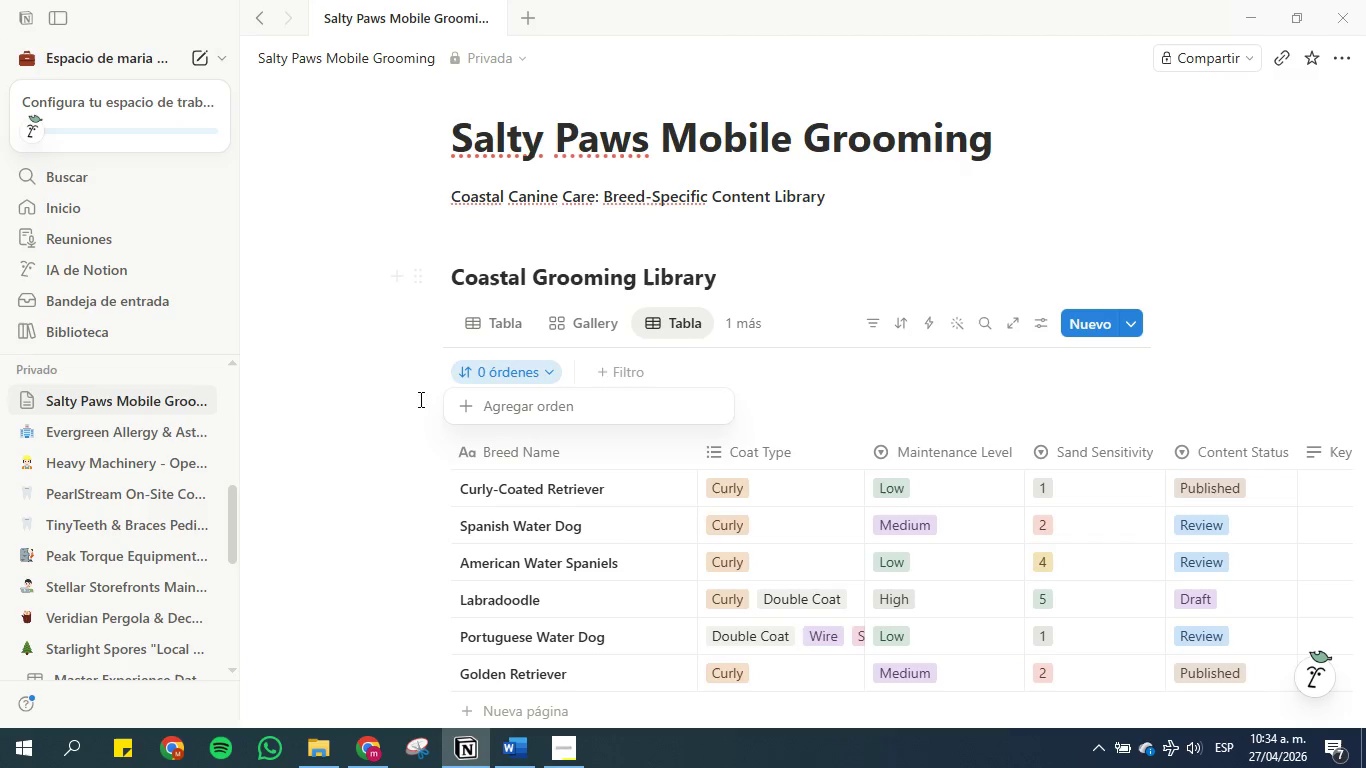 
left_click([393, 407])
 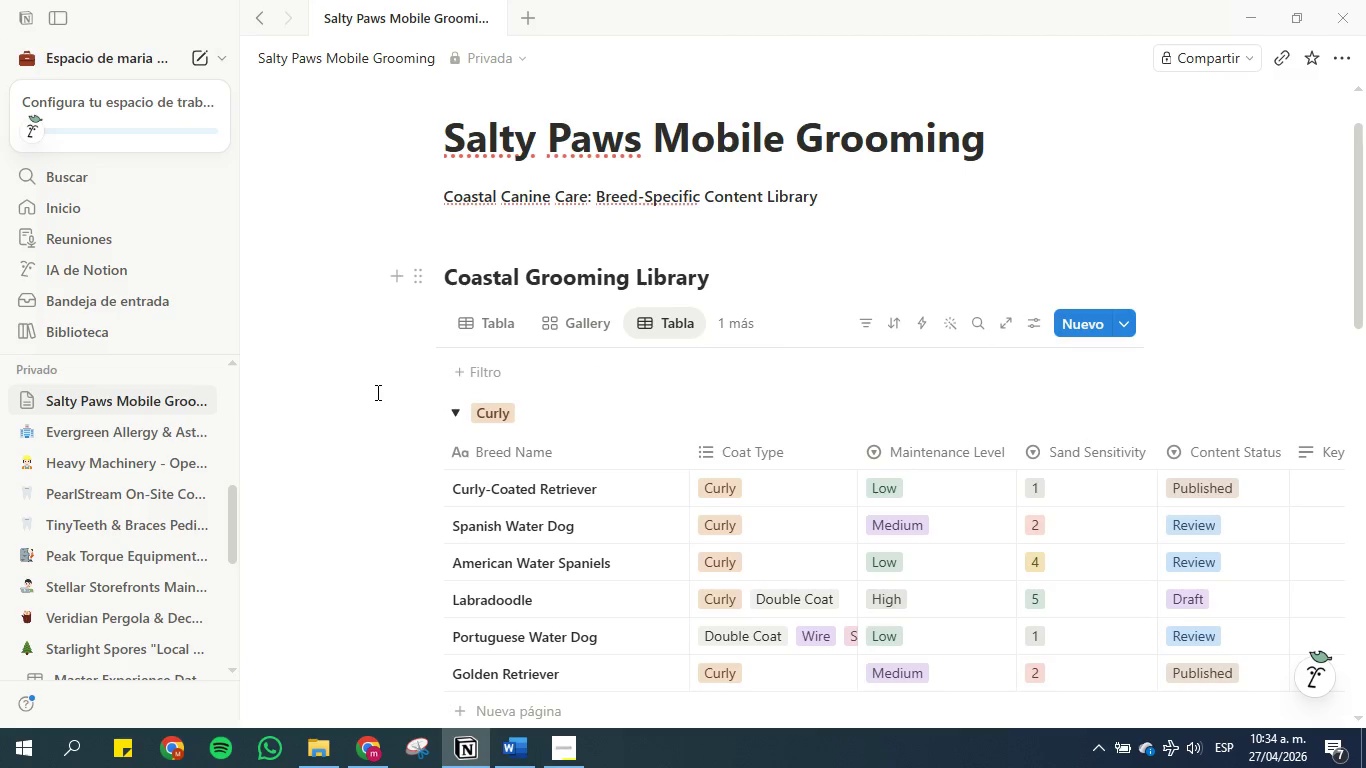 
scroll: coordinate [375, 392], scroll_direction: down, amount: 1.0
 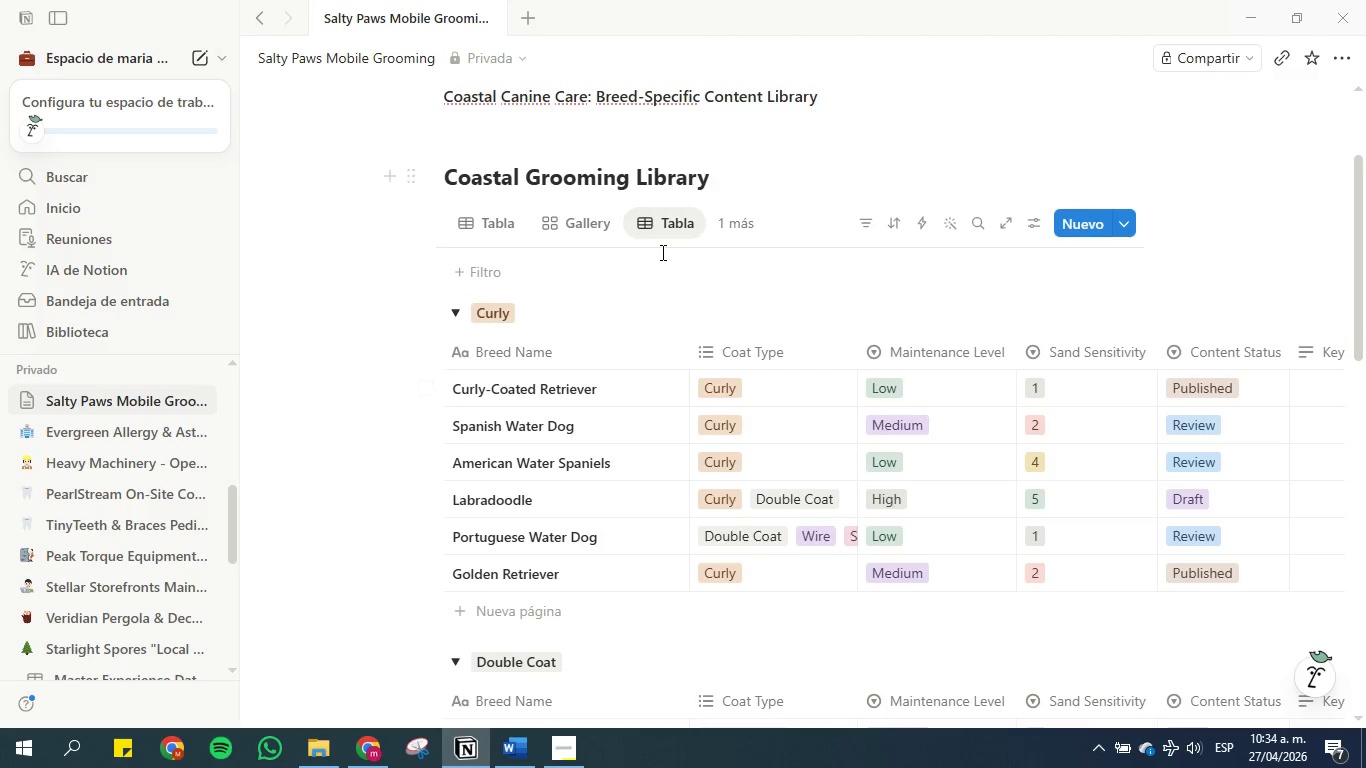 
left_click([676, 225])
 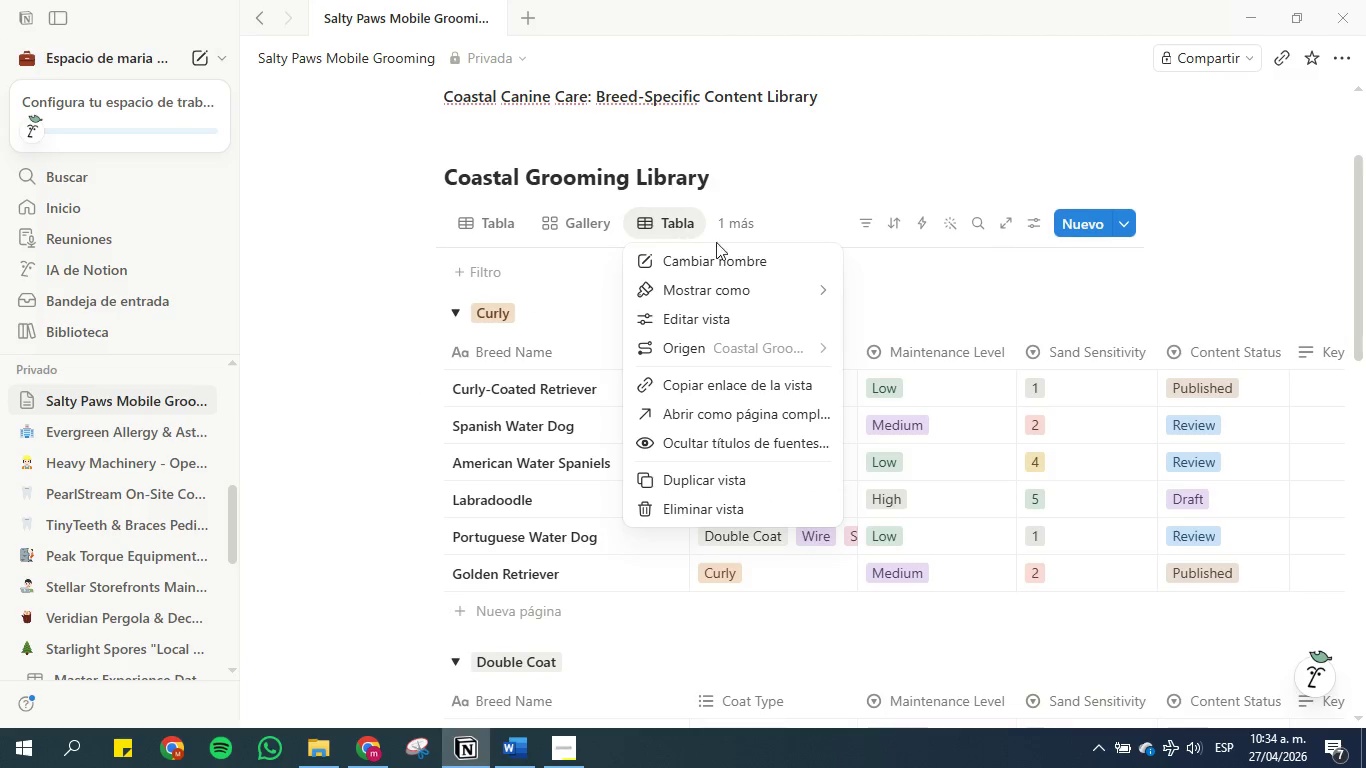 
left_click([719, 254])
 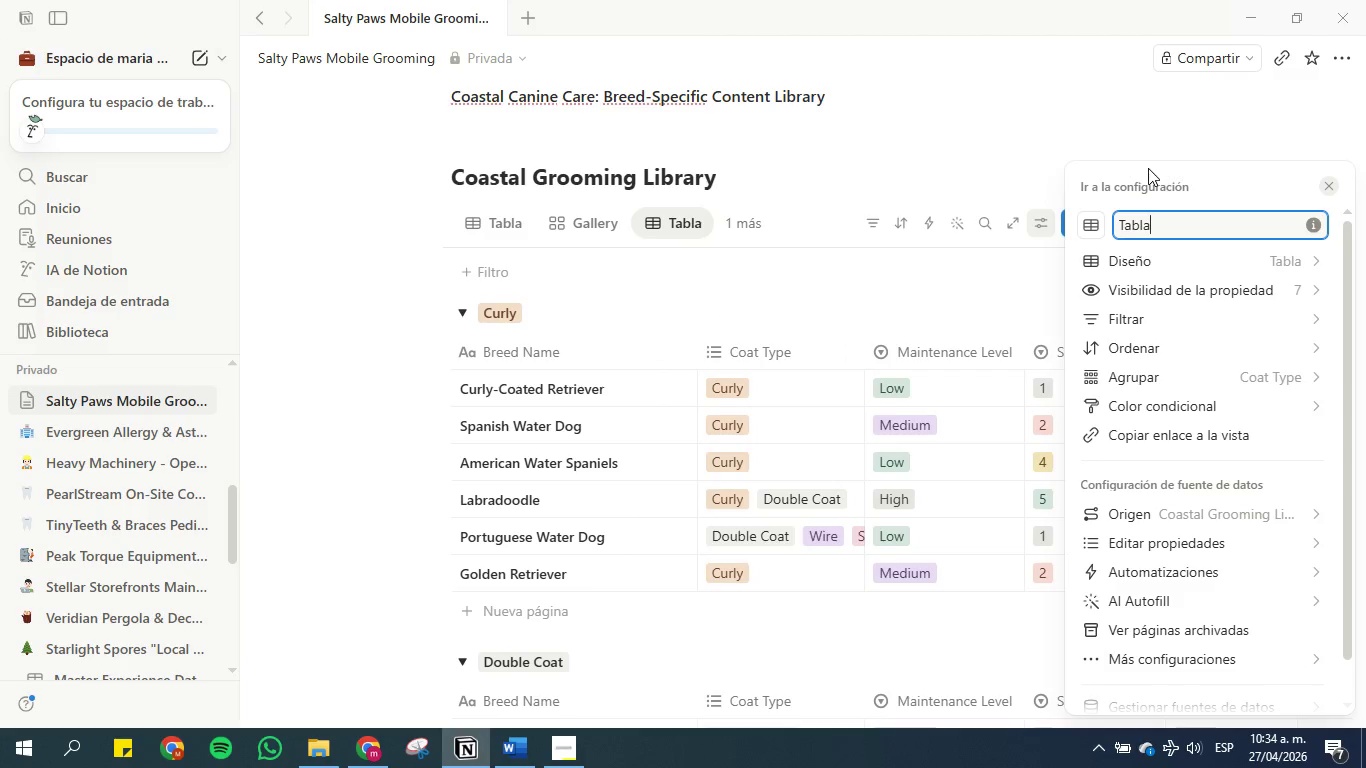 
key(Backspace)
 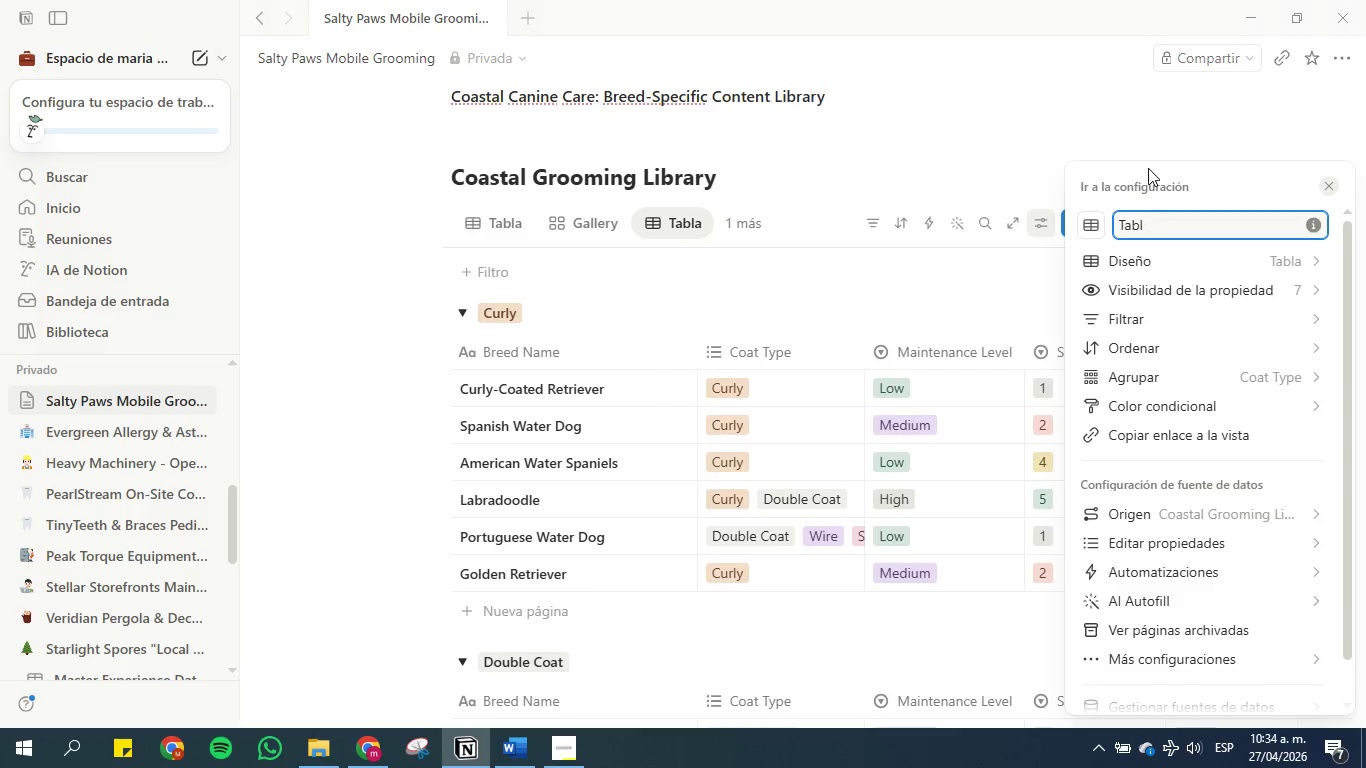 
key(E)
 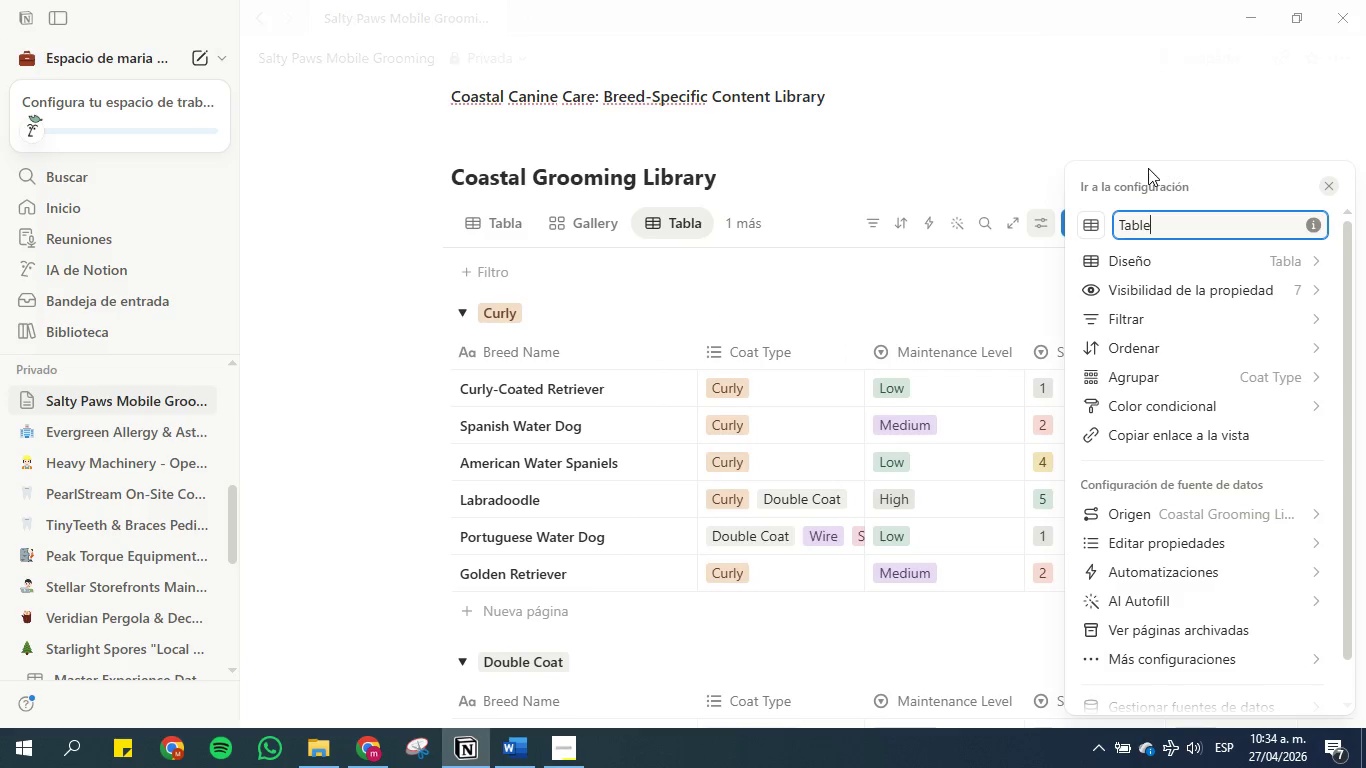 
key(Enter)
 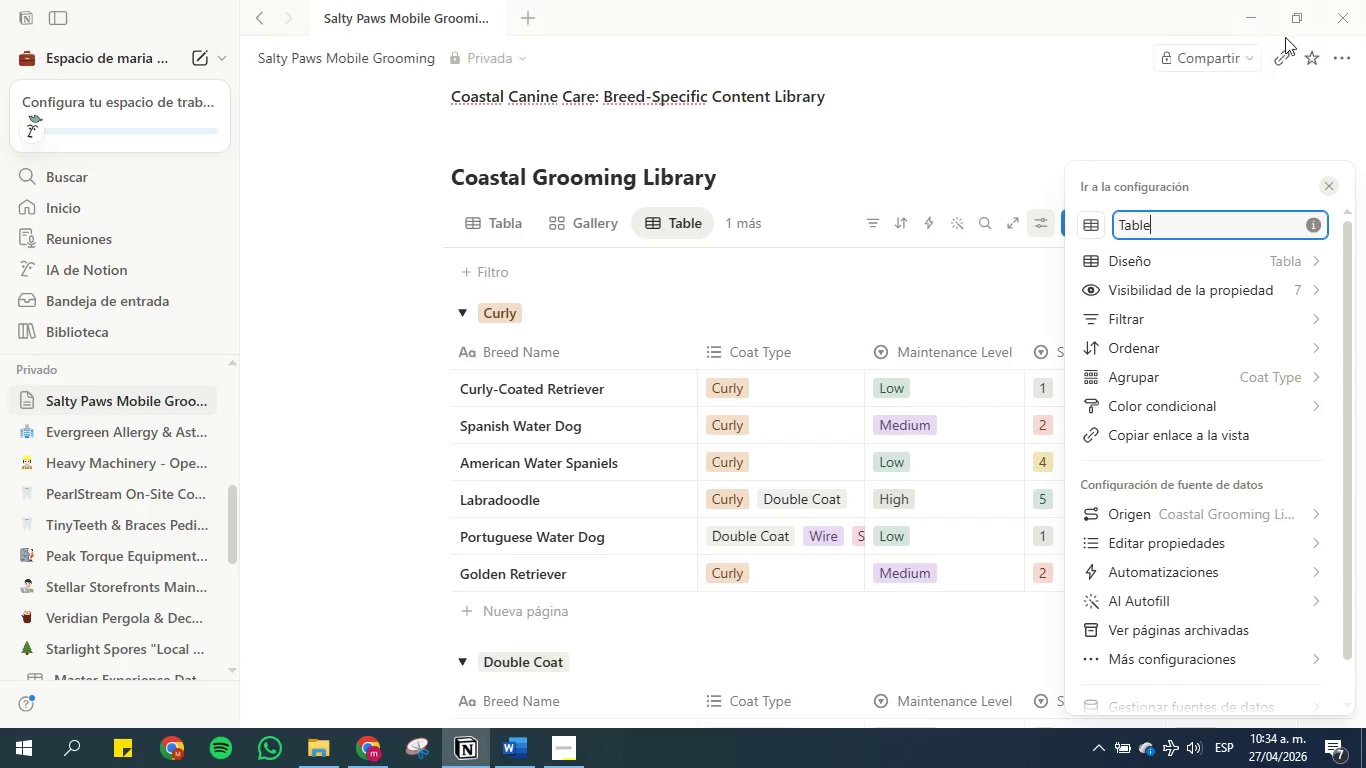 
left_click([1152, 95])
 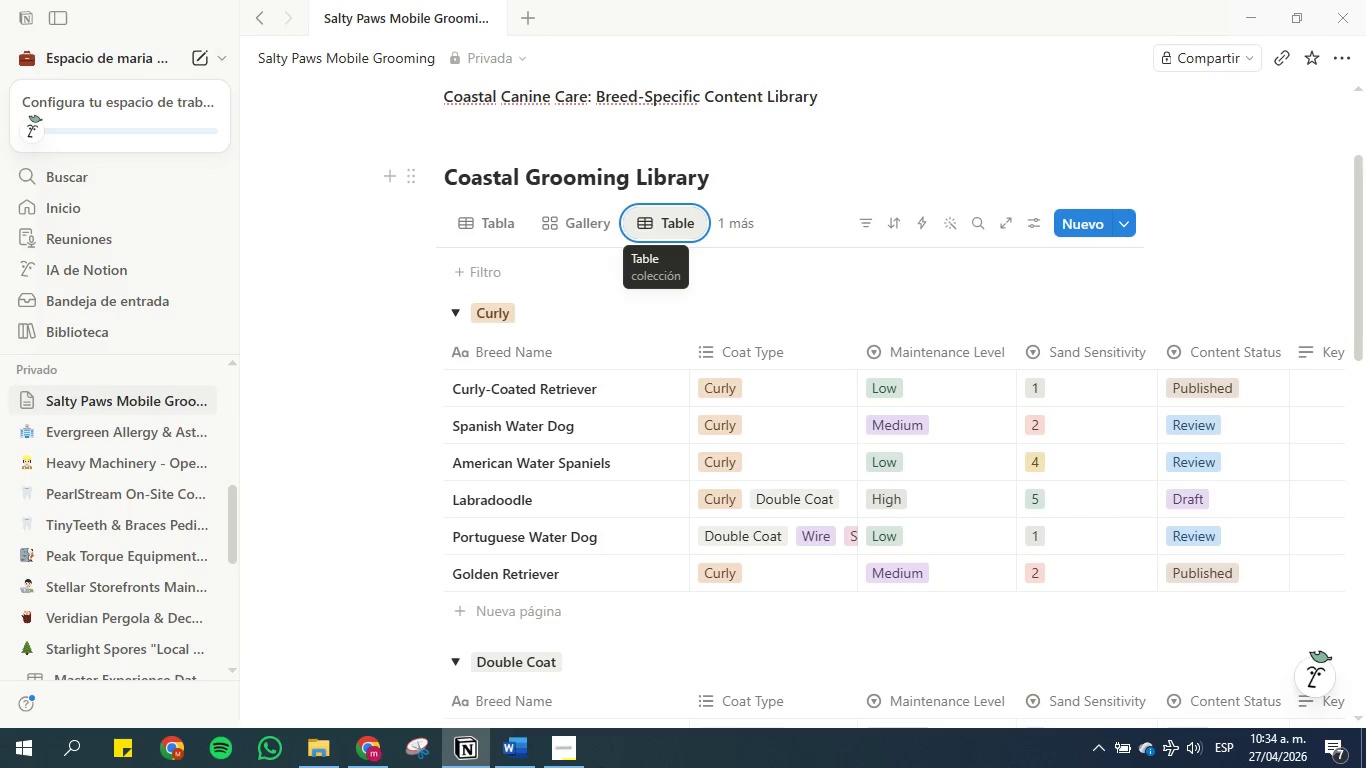 
left_click([524, 746])
 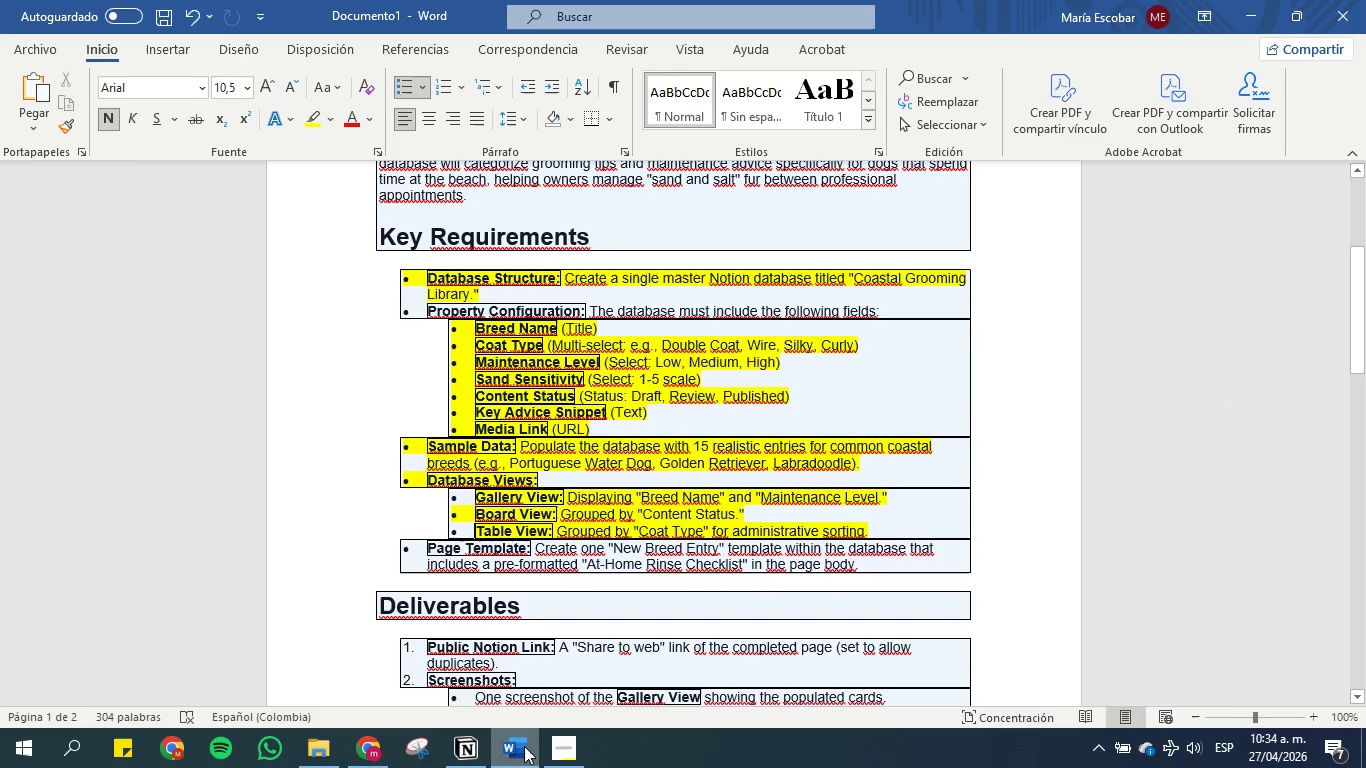 
left_click([524, 746])
 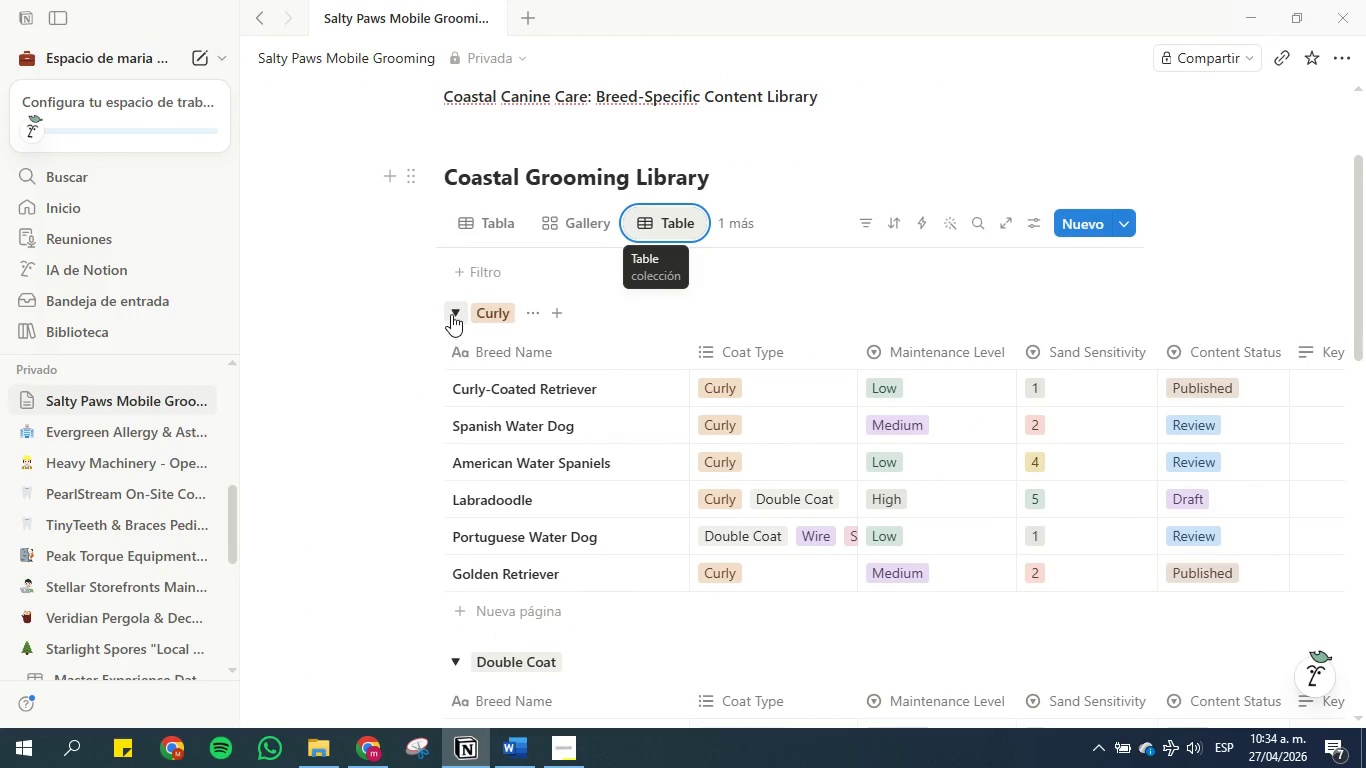 
left_click([387, 317])
 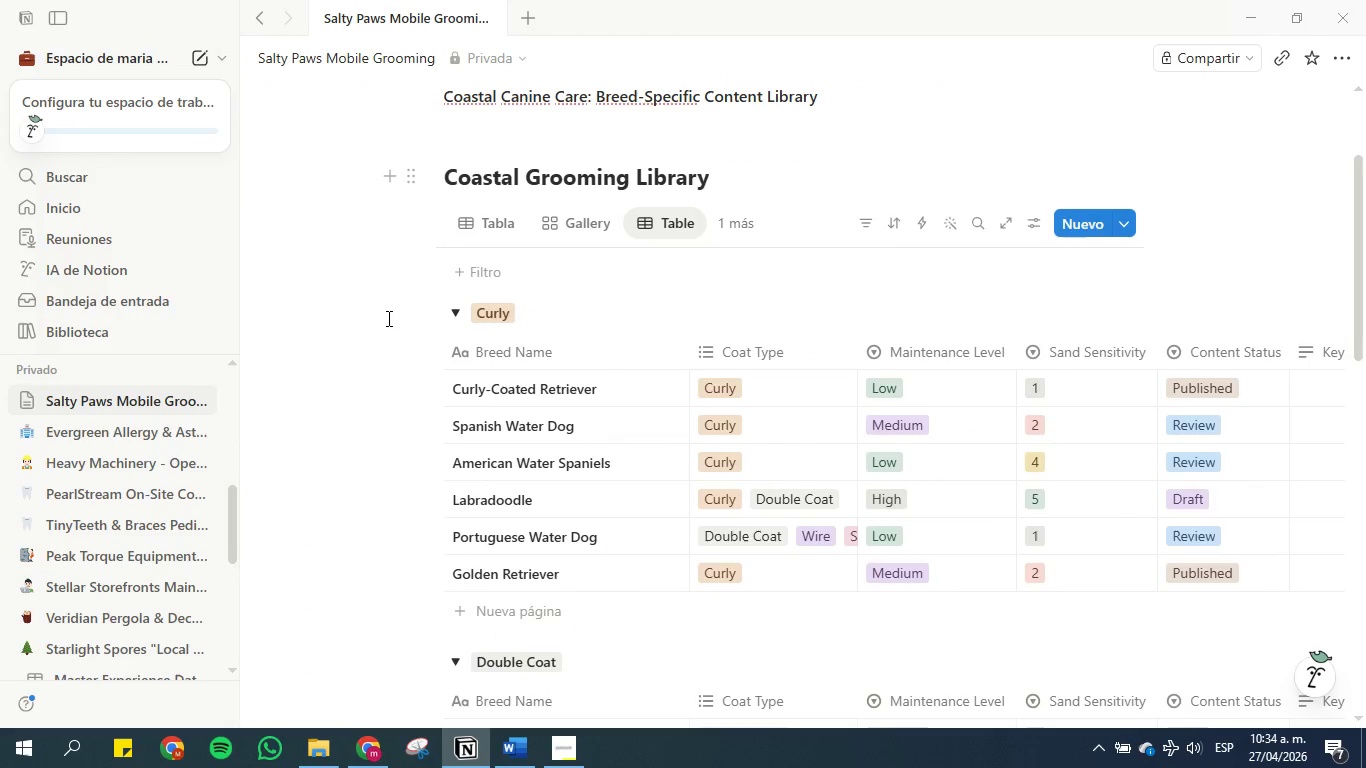 
scroll: coordinate [387, 318], scroll_direction: down, amount: 1.0
 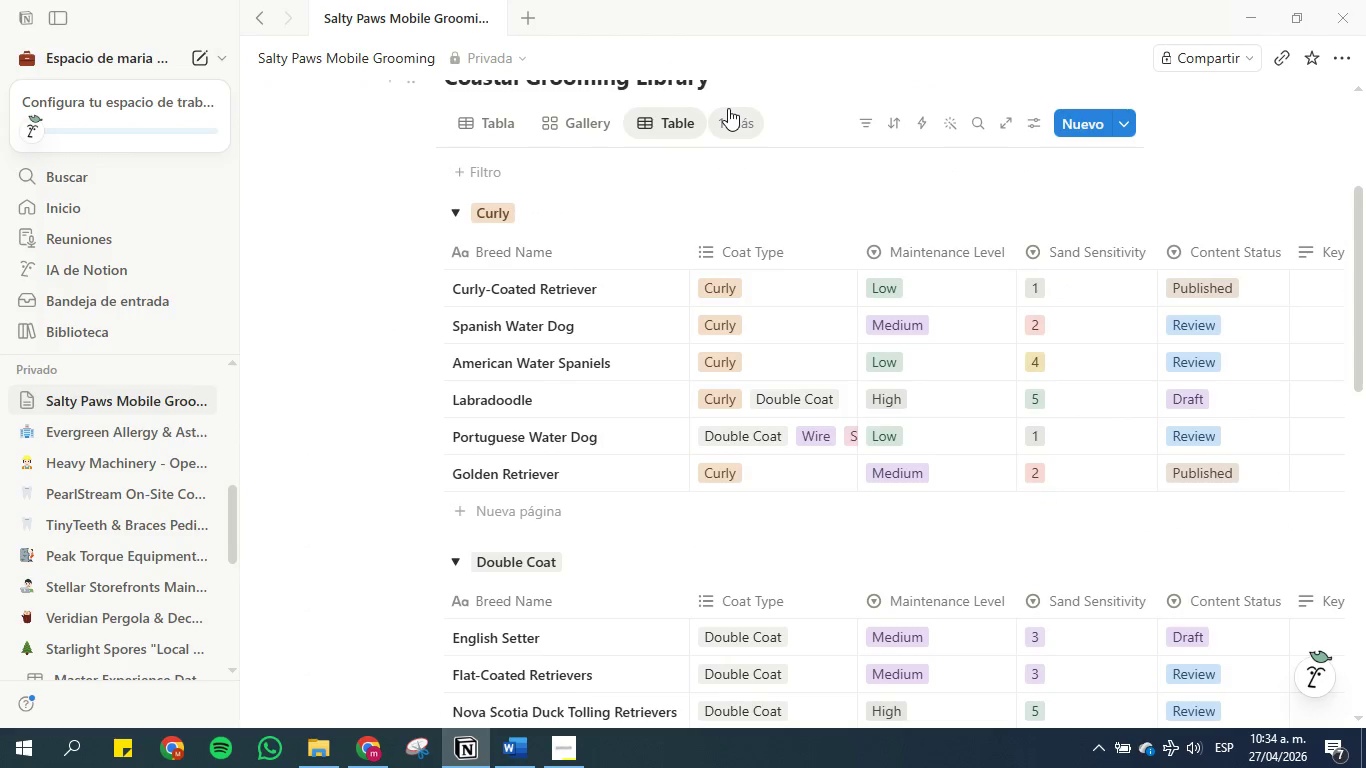 
left_click([728, 108])
 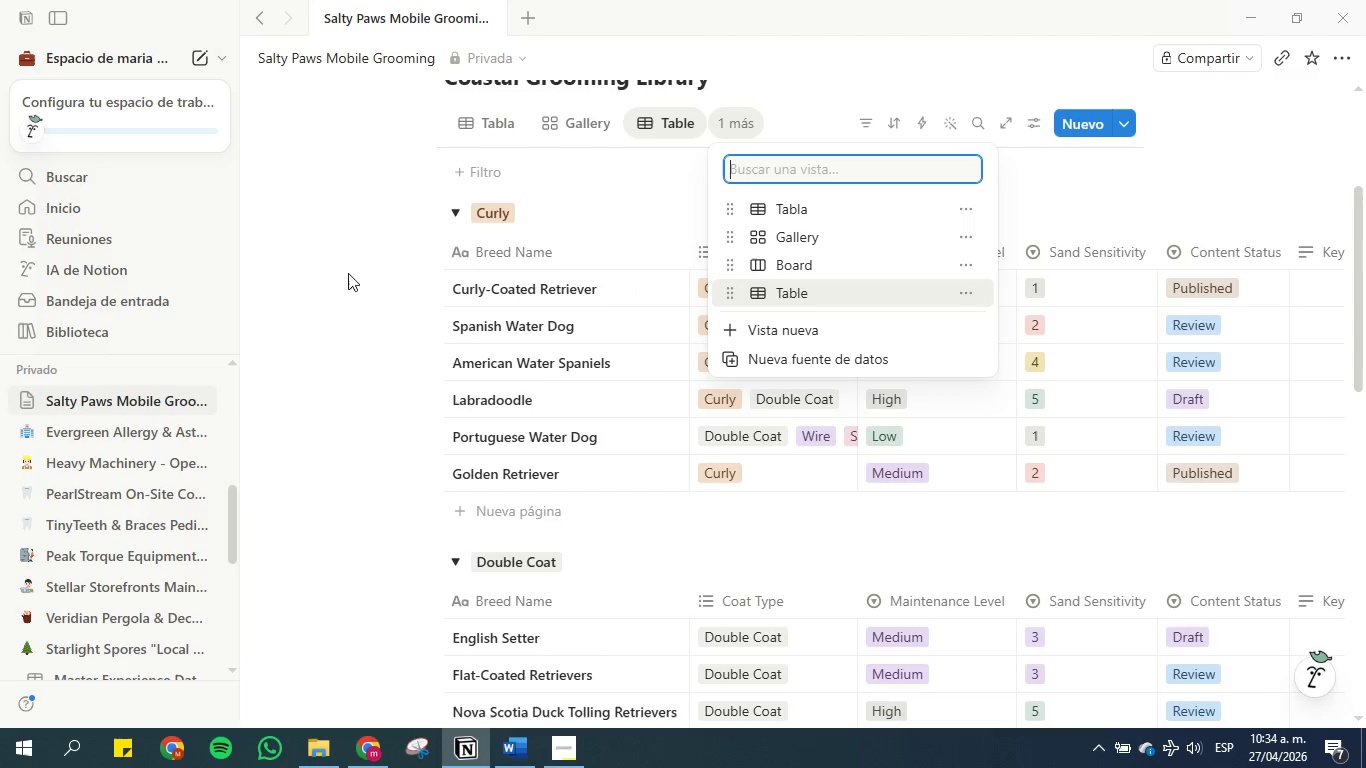 
left_click([565, 116])
 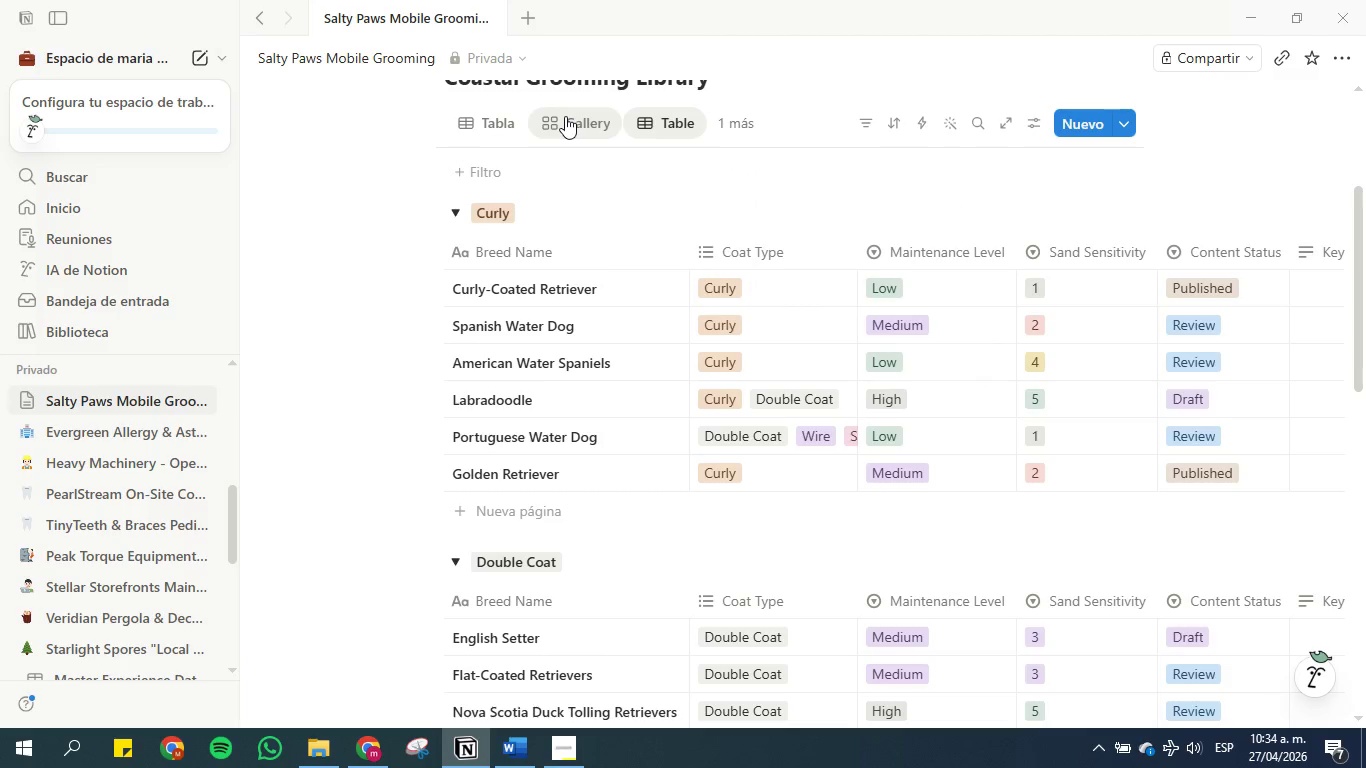 
left_click([565, 116])
 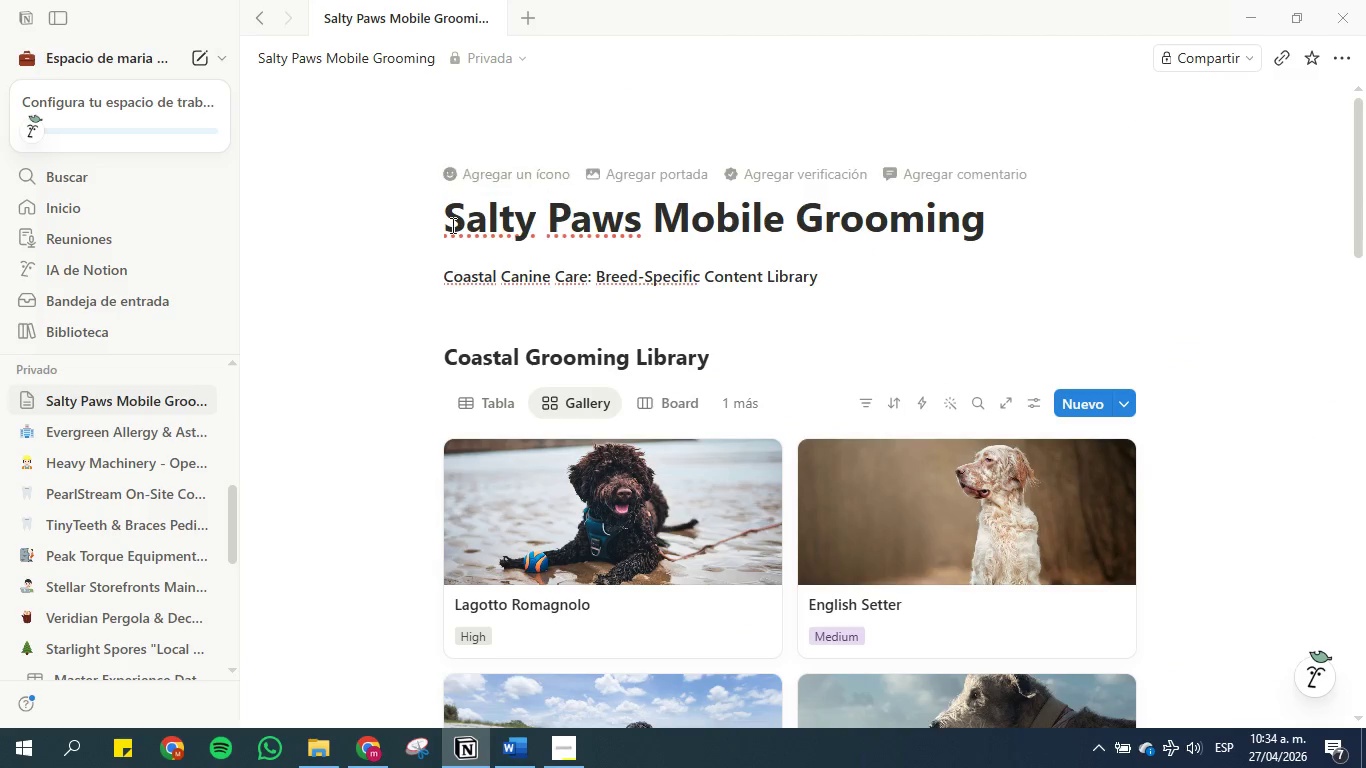 
scroll: coordinate [537, 226], scroll_direction: up, amount: 9.0
 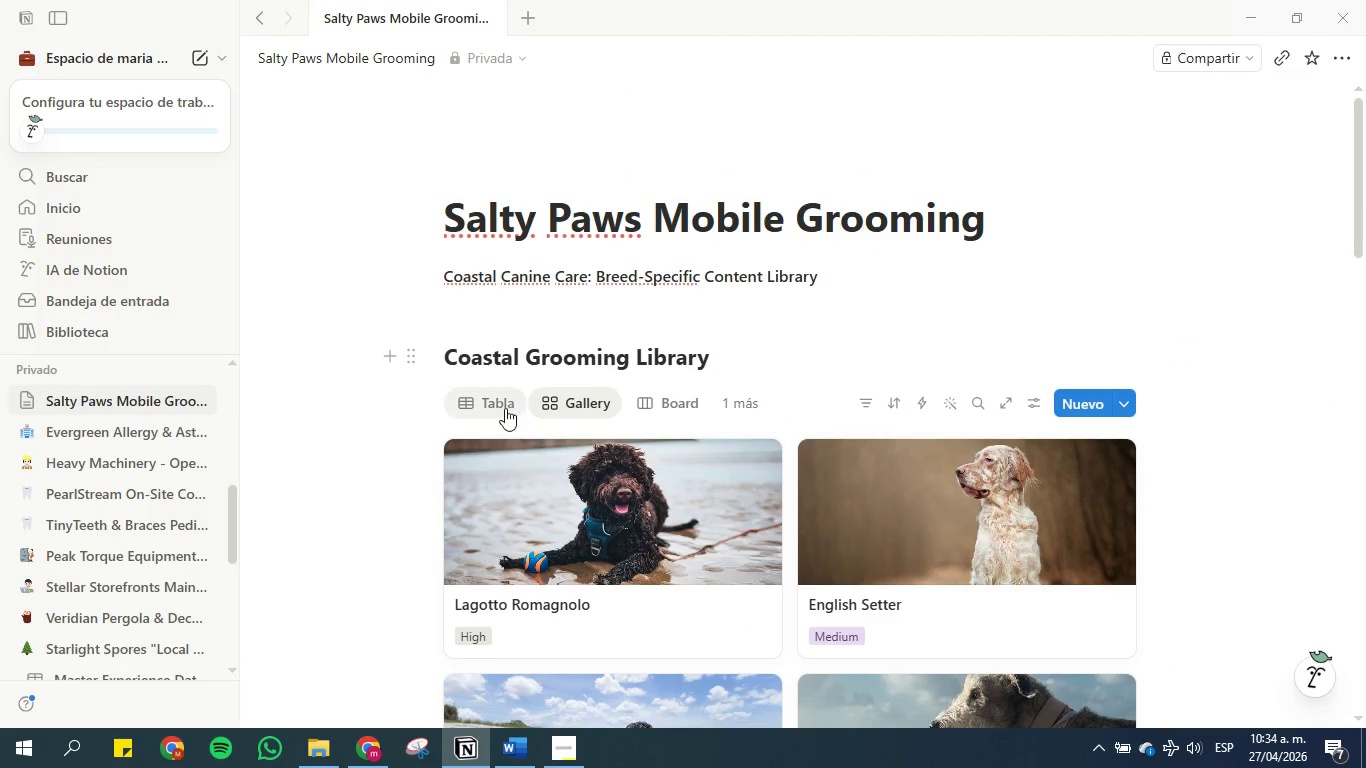 
left_click([493, 407])
 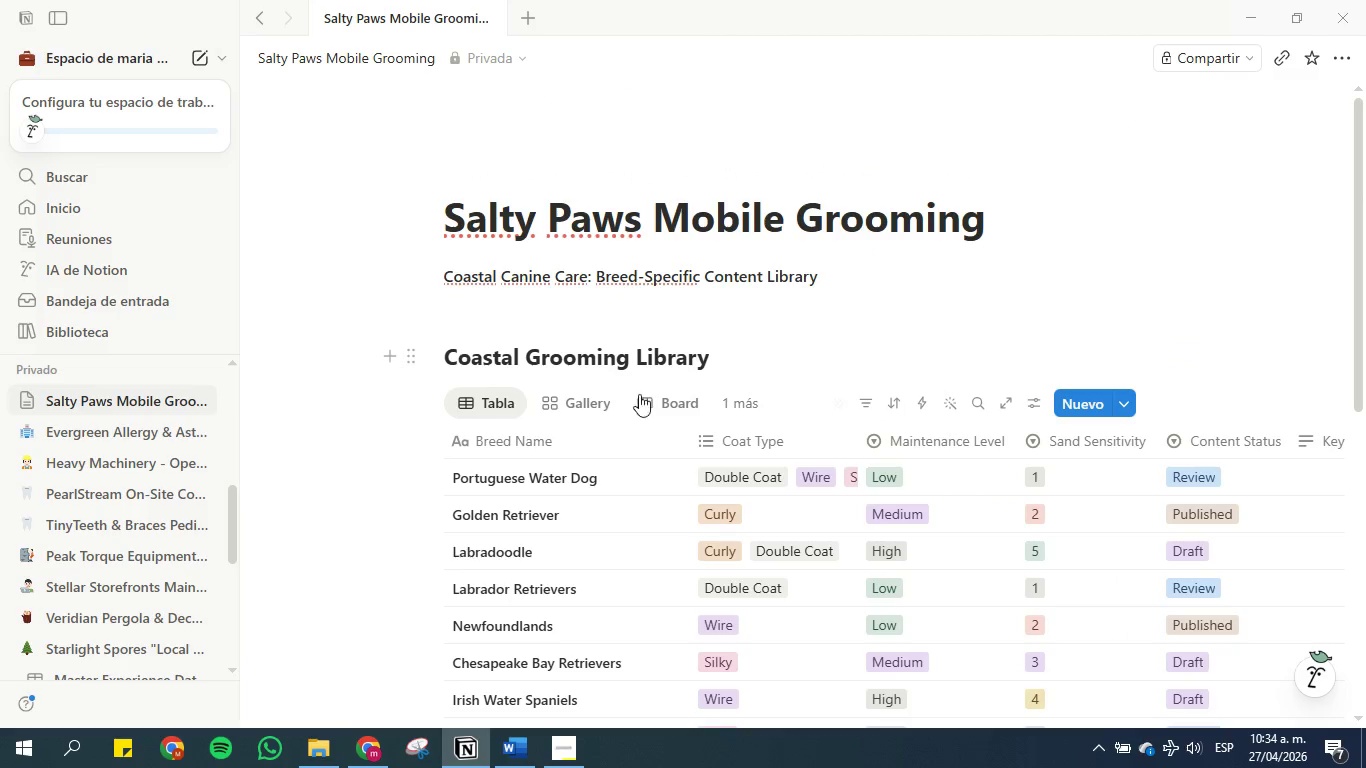 
left_click([495, 398])
 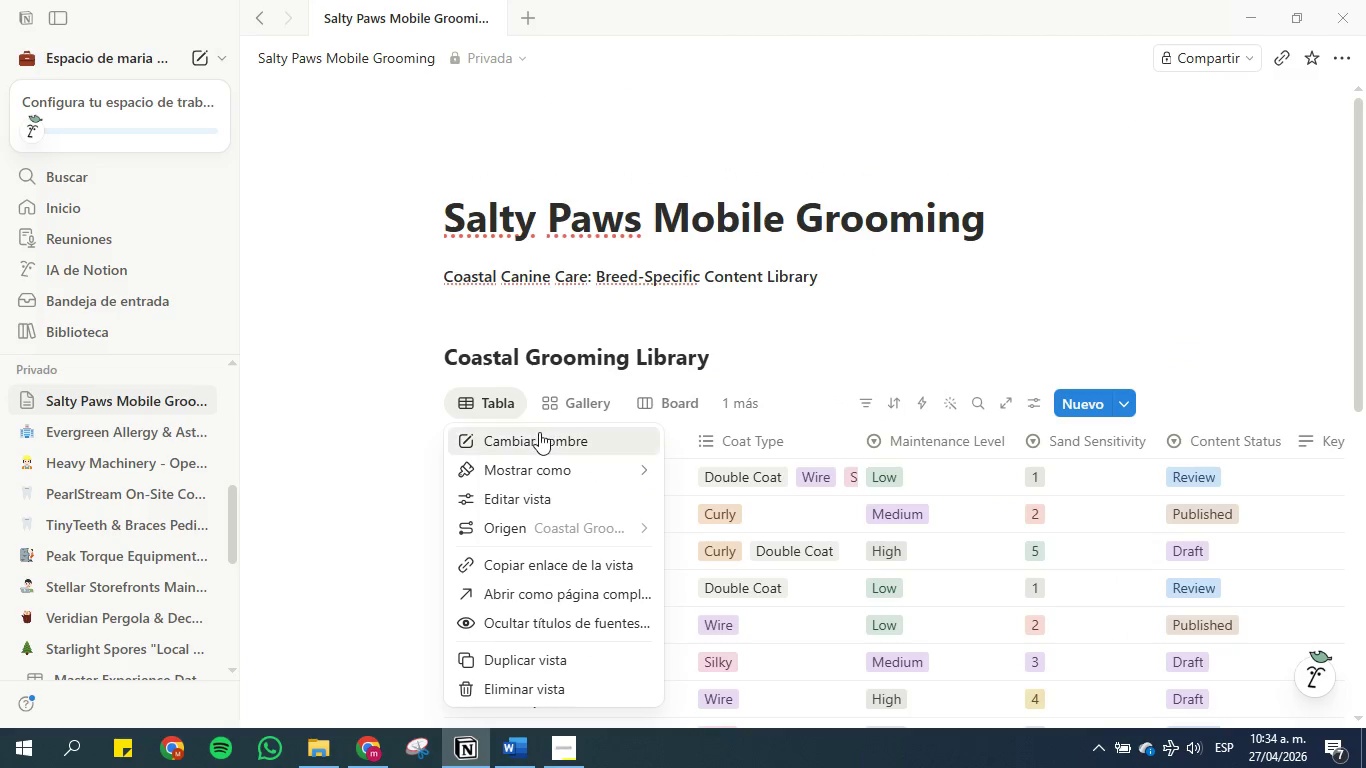 
left_click([539, 433])
 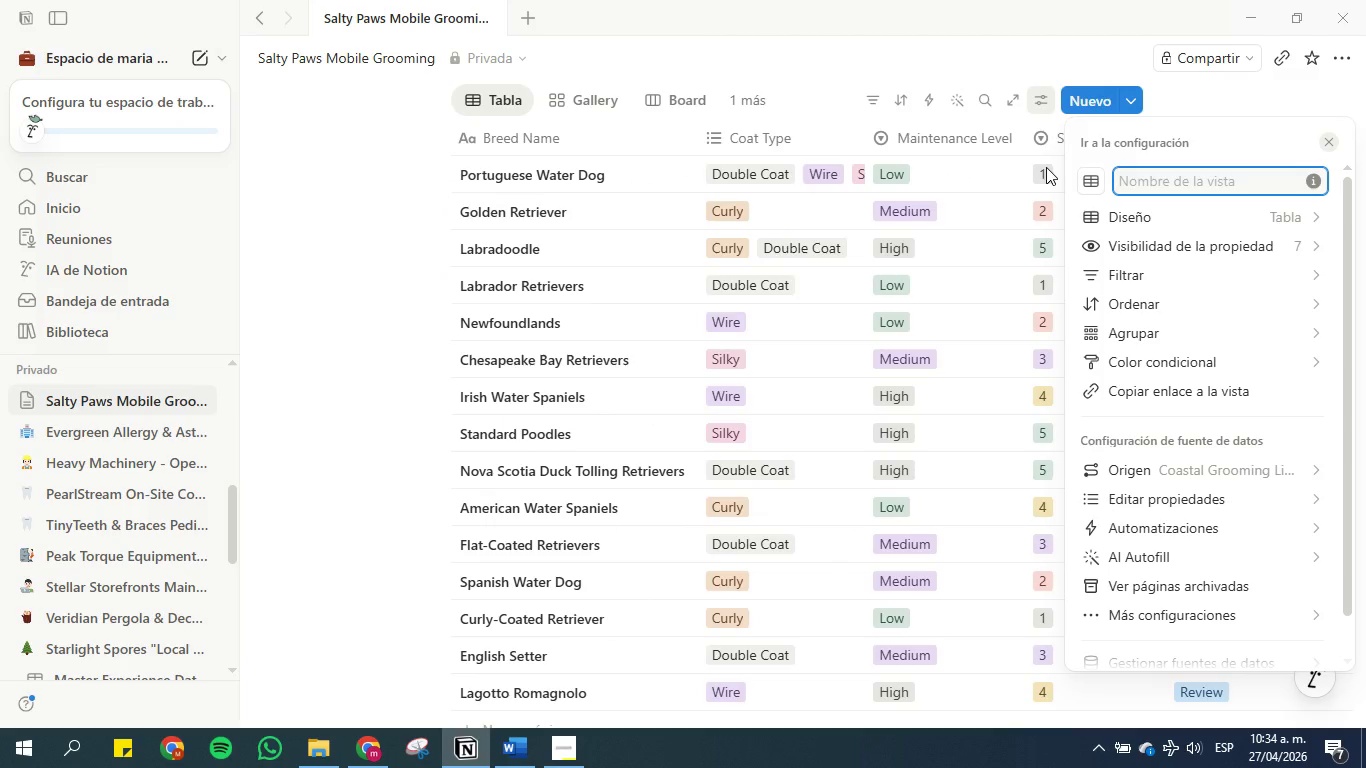 
type(Main)
 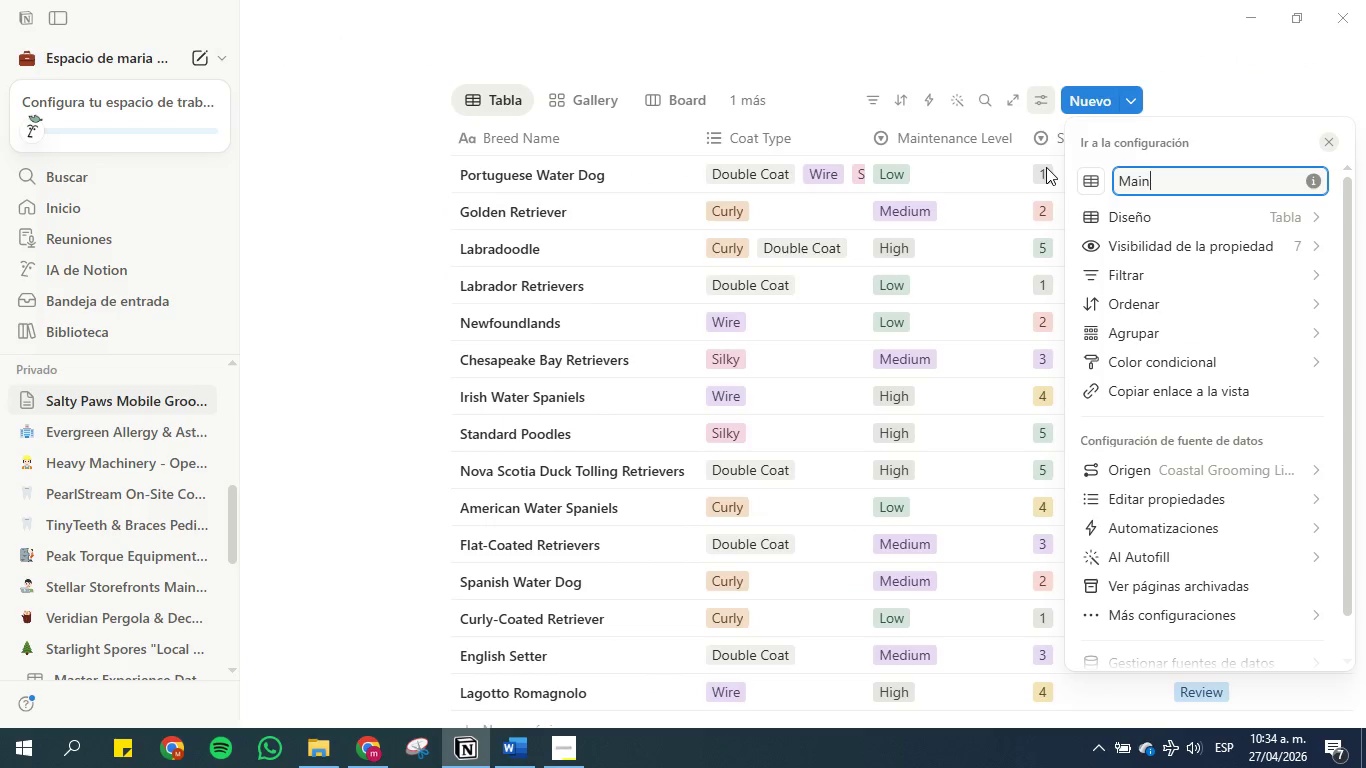 
key(Enter)
 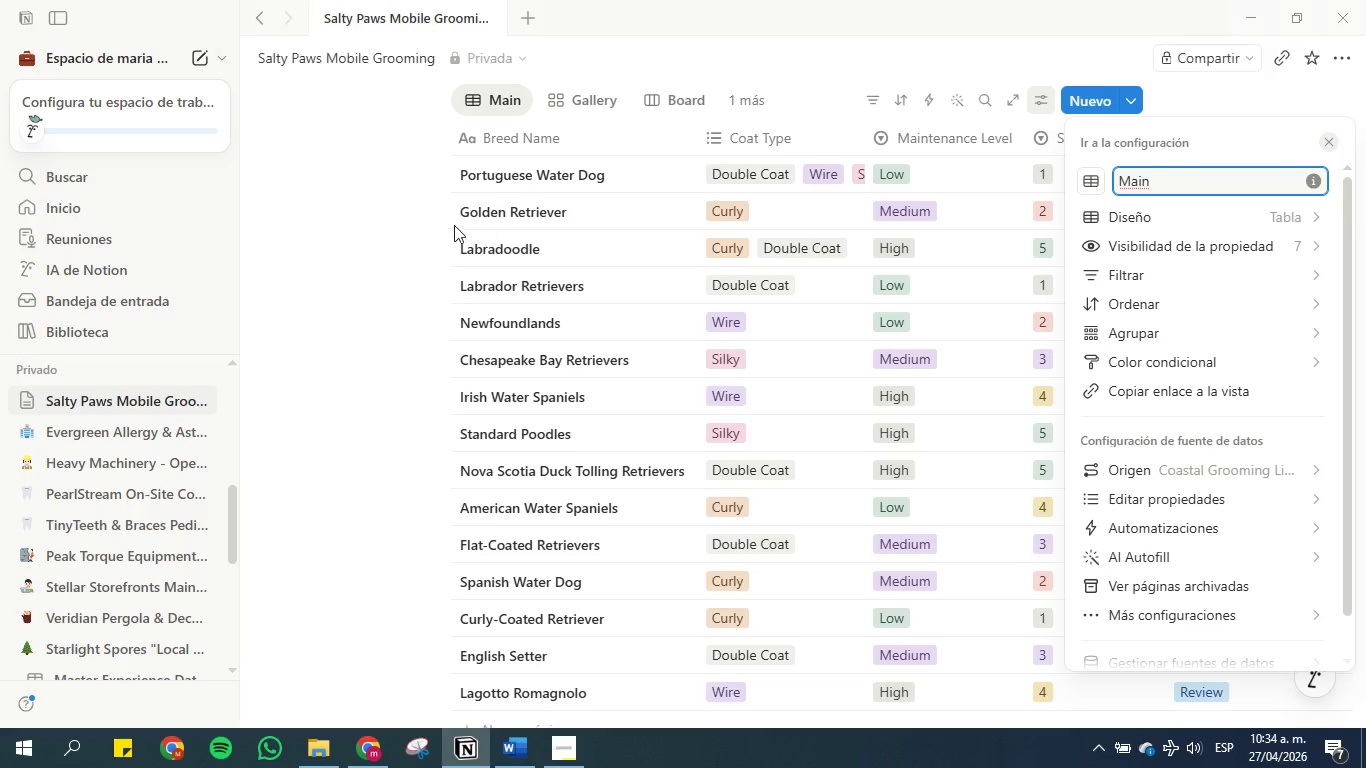 
left_click([343, 223])
 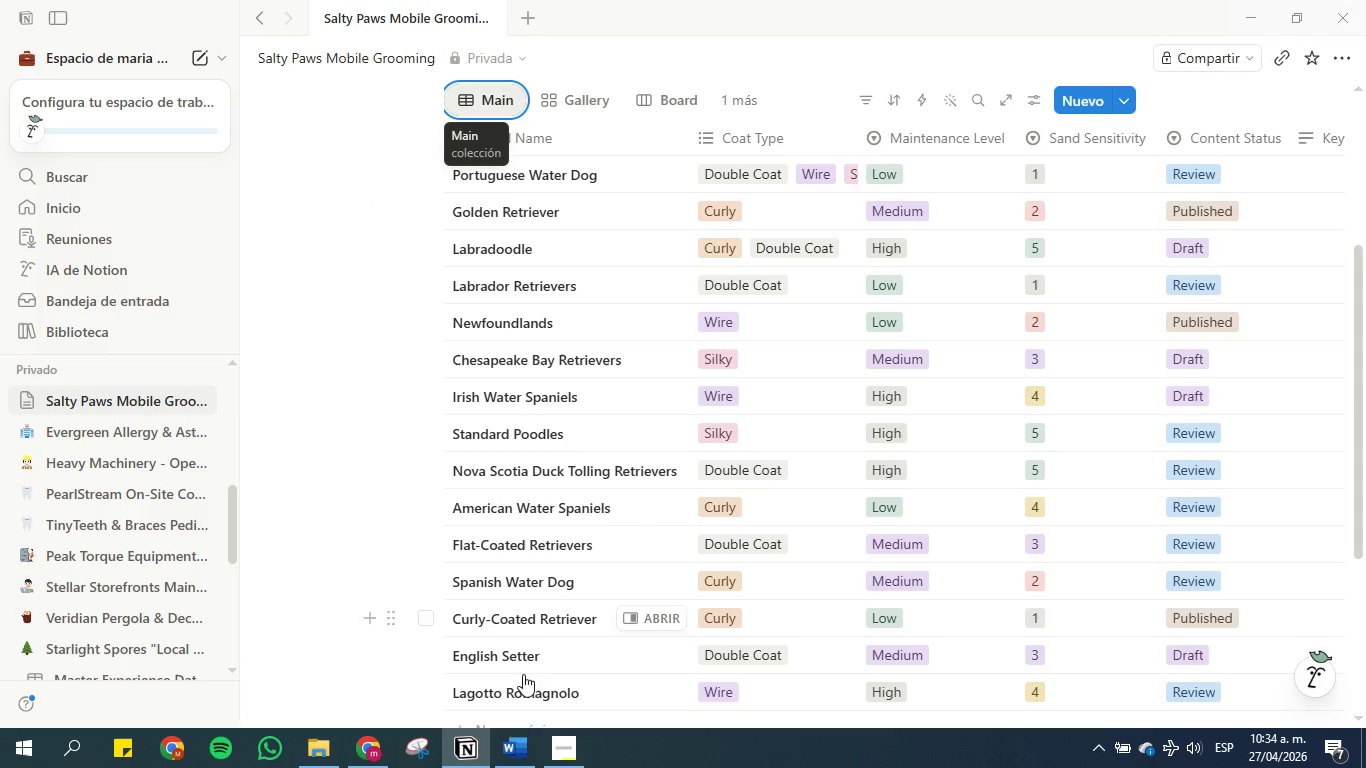 
left_click([509, 756])
 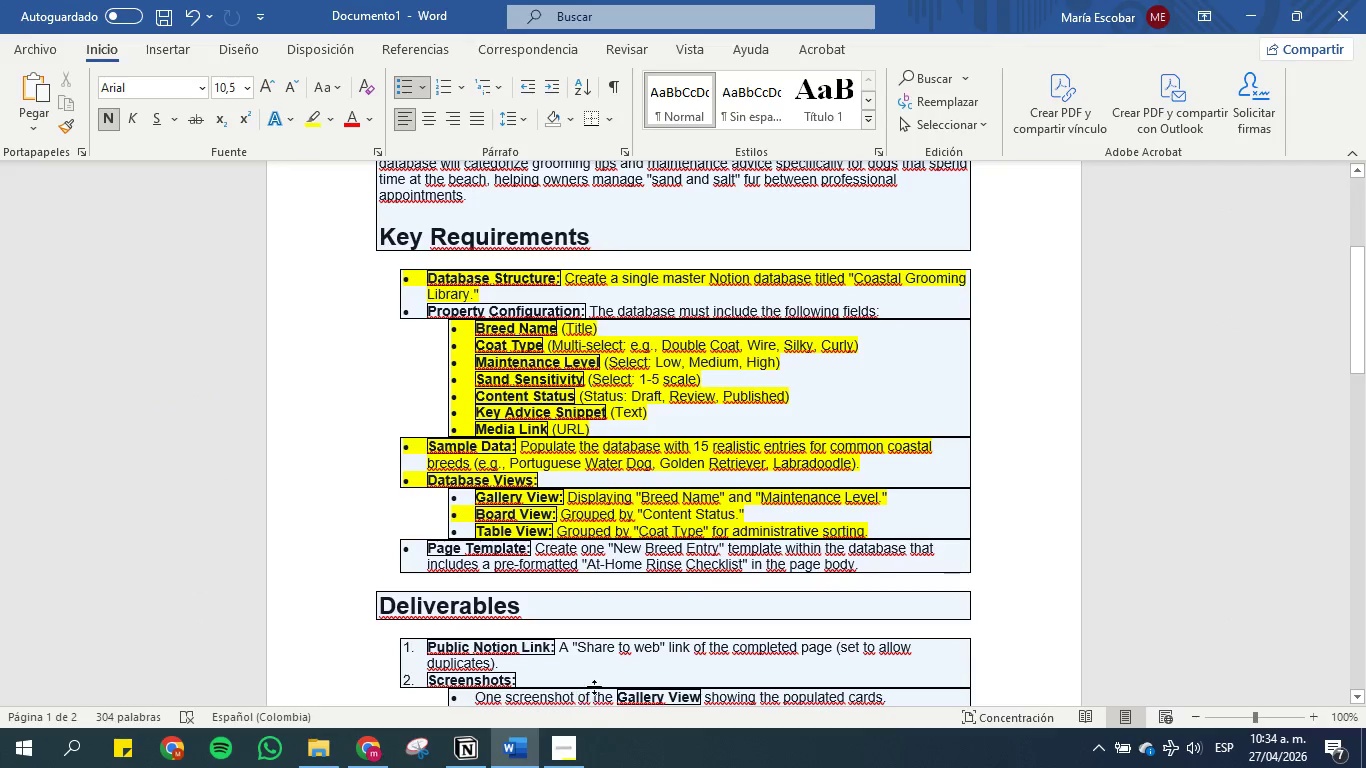 
left_click([554, 767])